 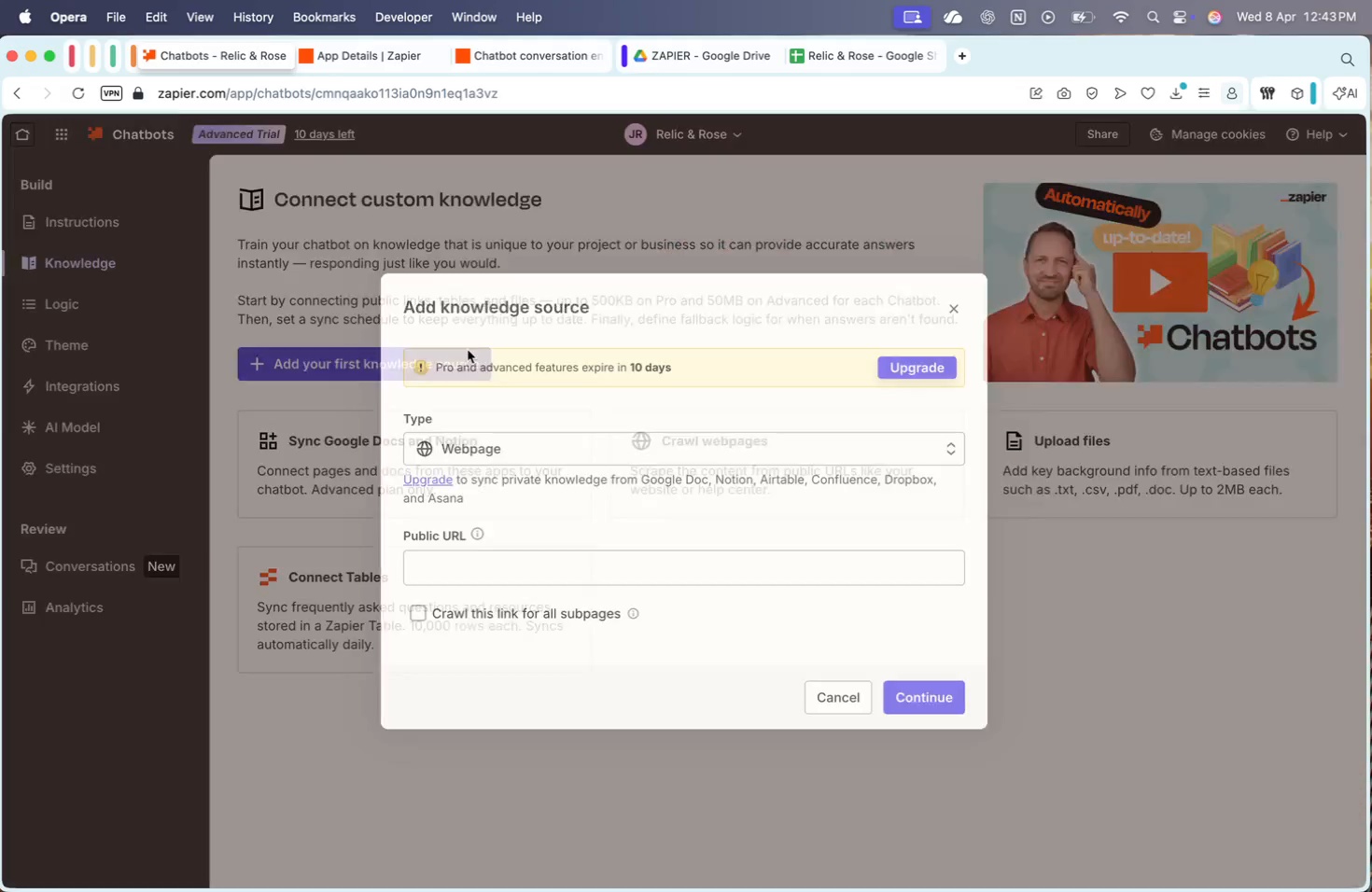 
left_click([539, 462])
 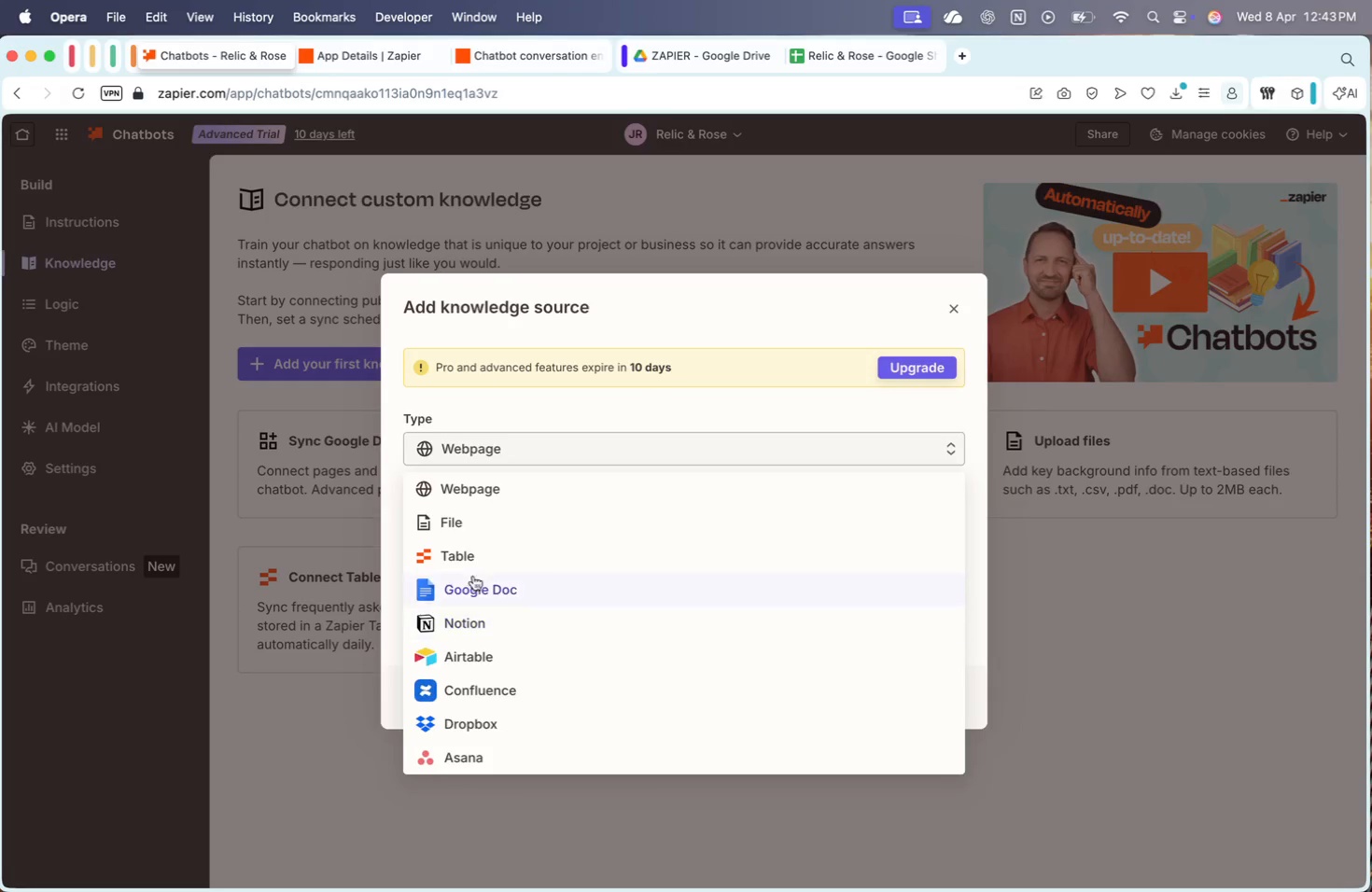 
left_click([473, 526])
 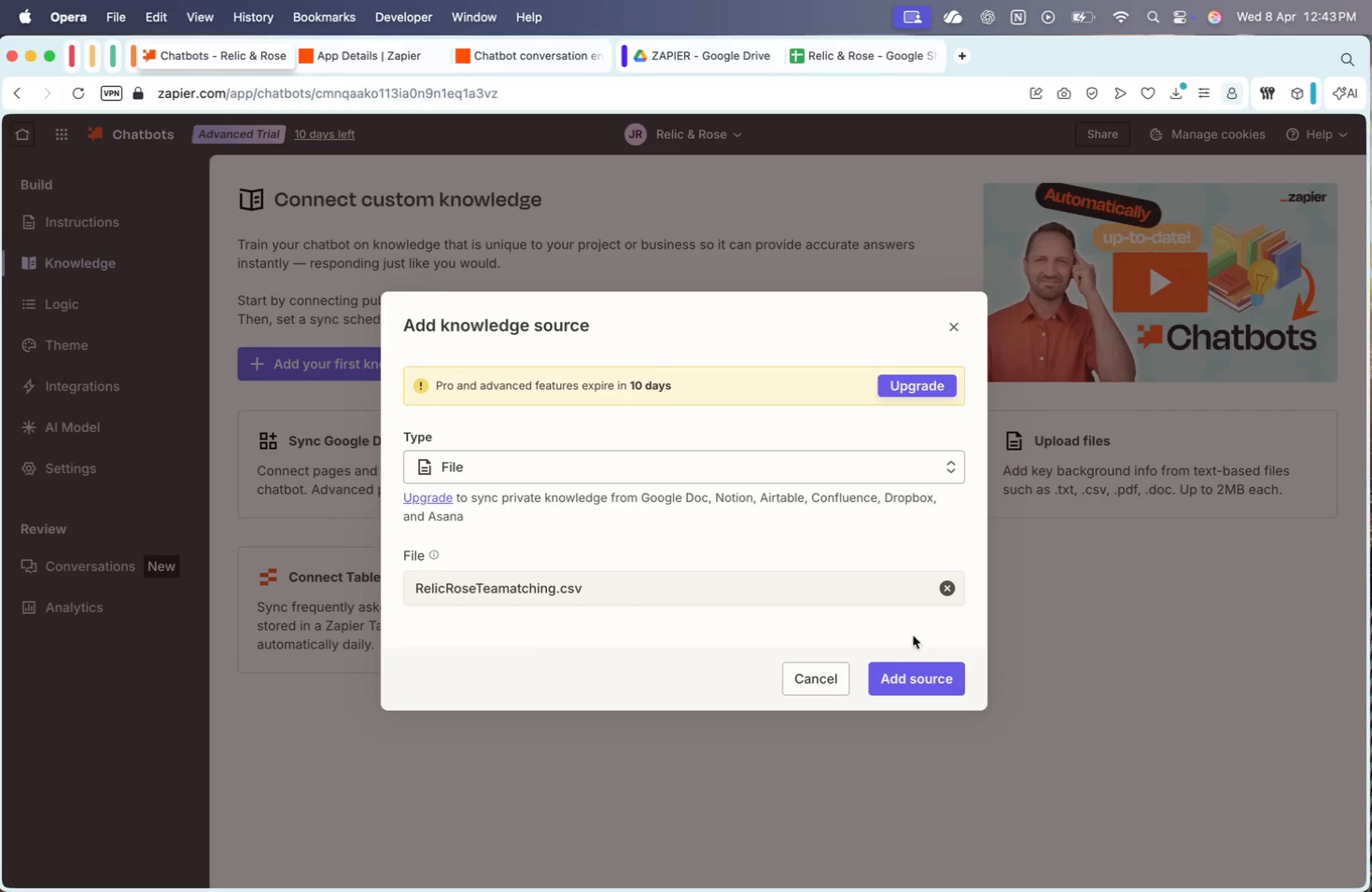 
wait(5.59)
 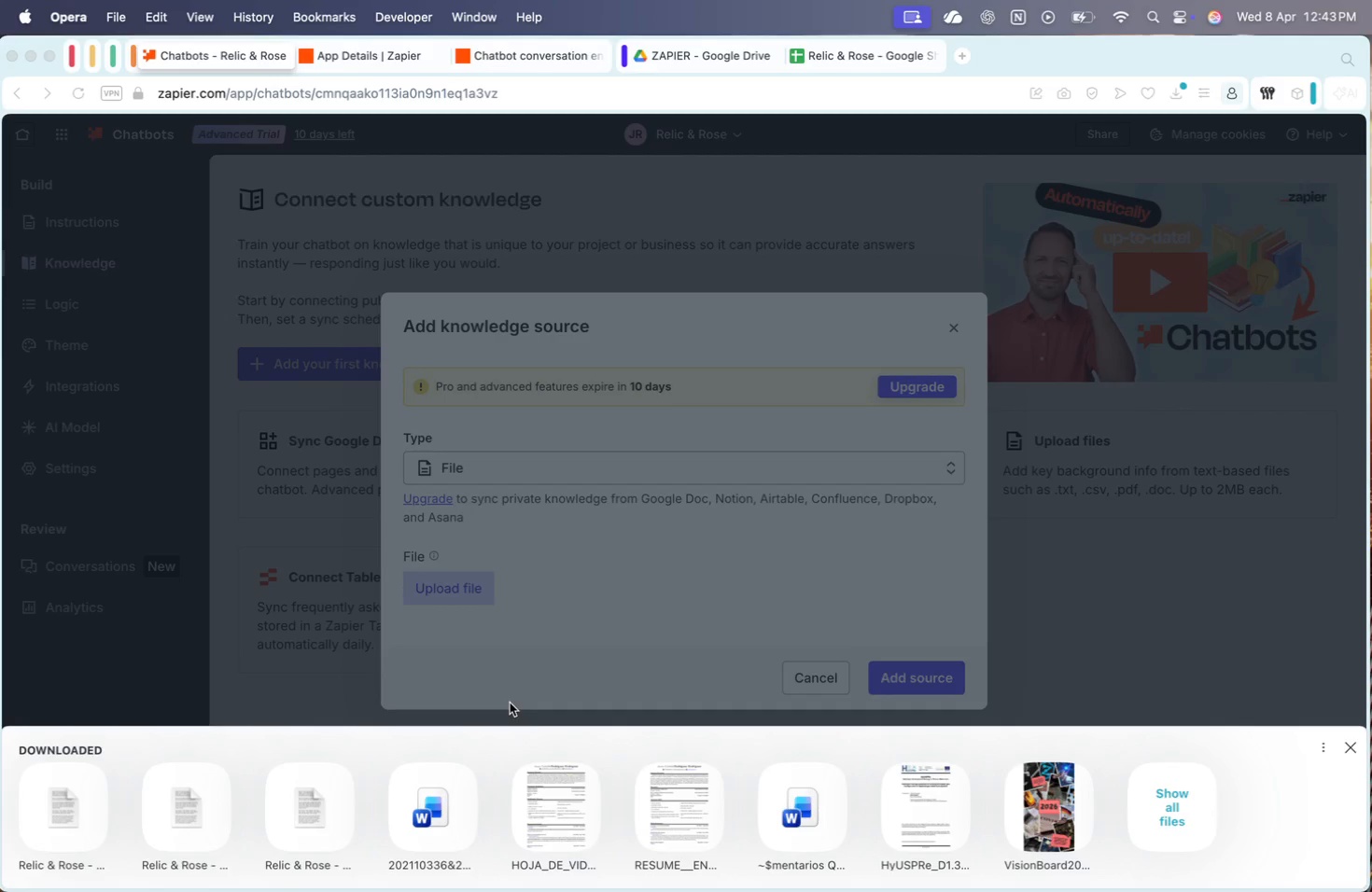 
mouse_move([631, 495])
 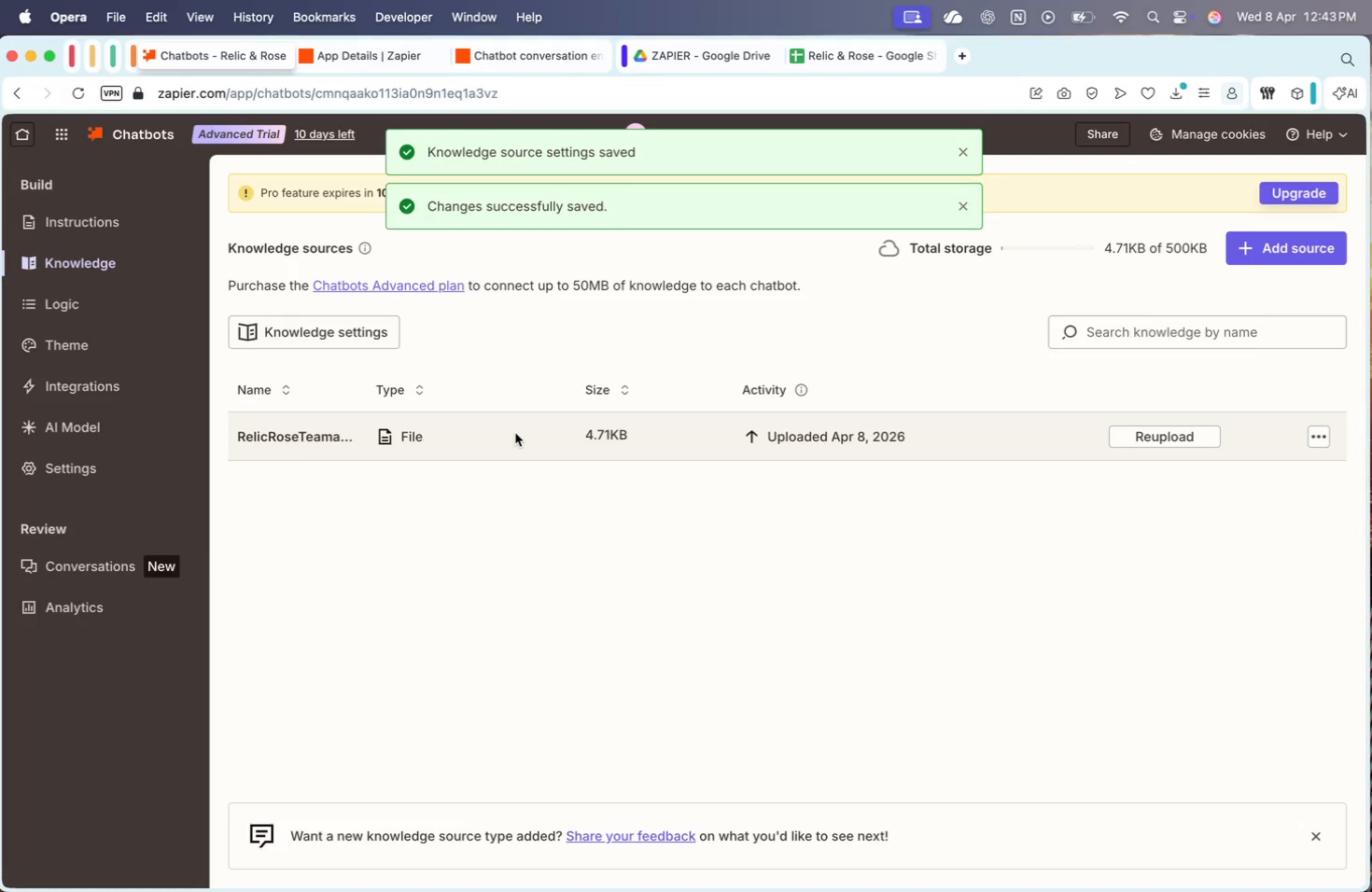 
left_click([353, 333])
 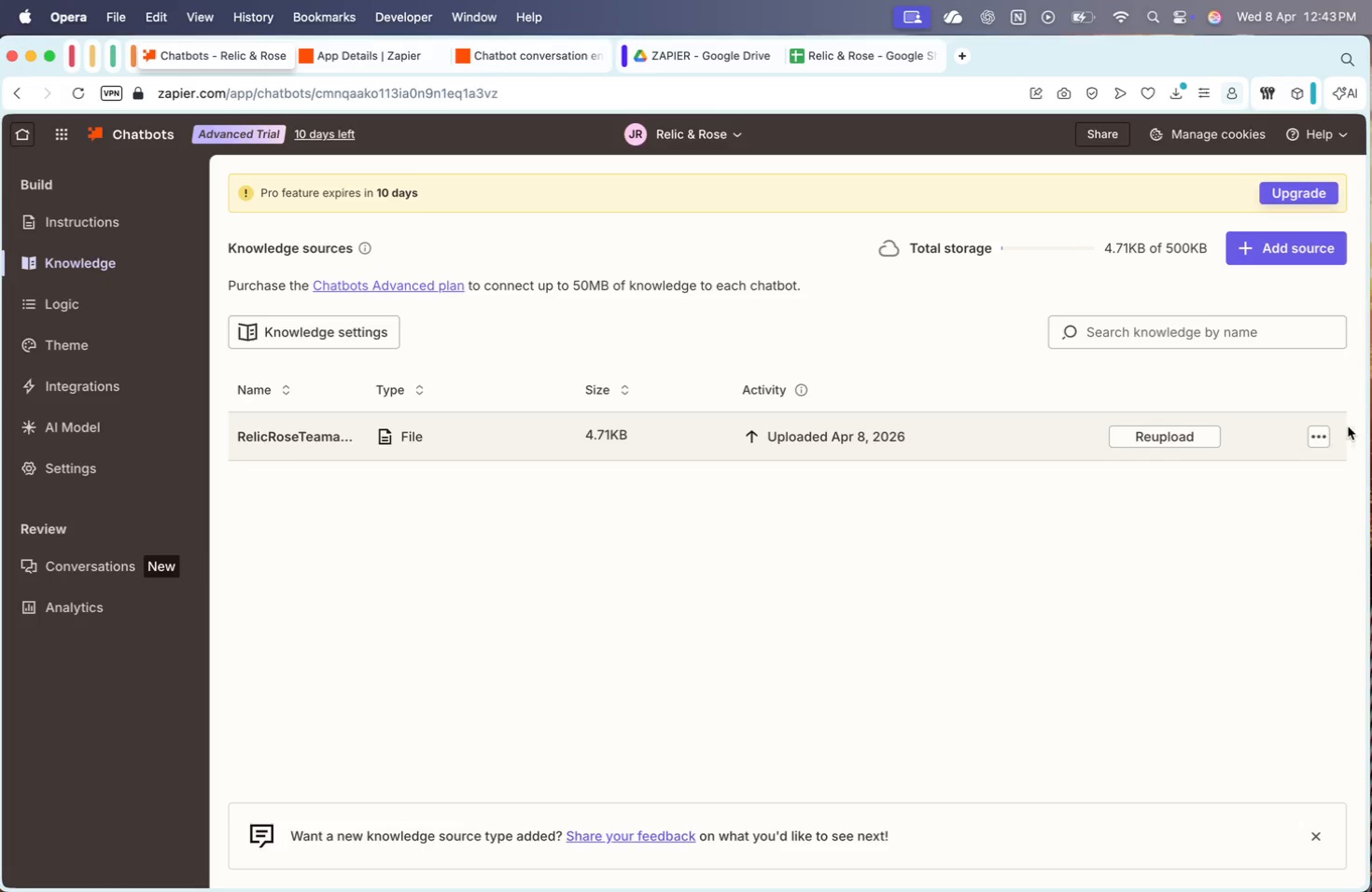 
double_click([1323, 432])
 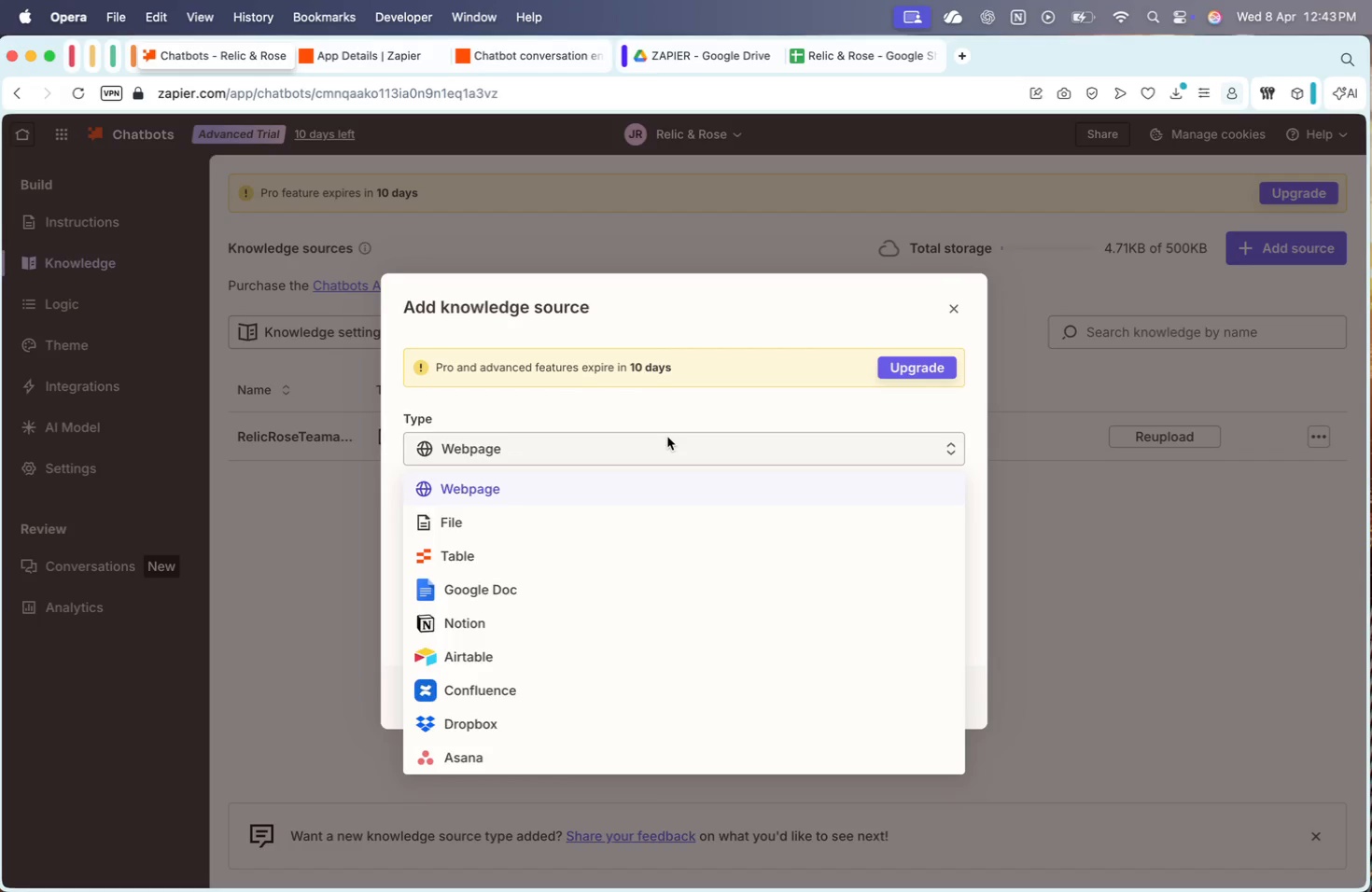 
left_click([488, 530])
 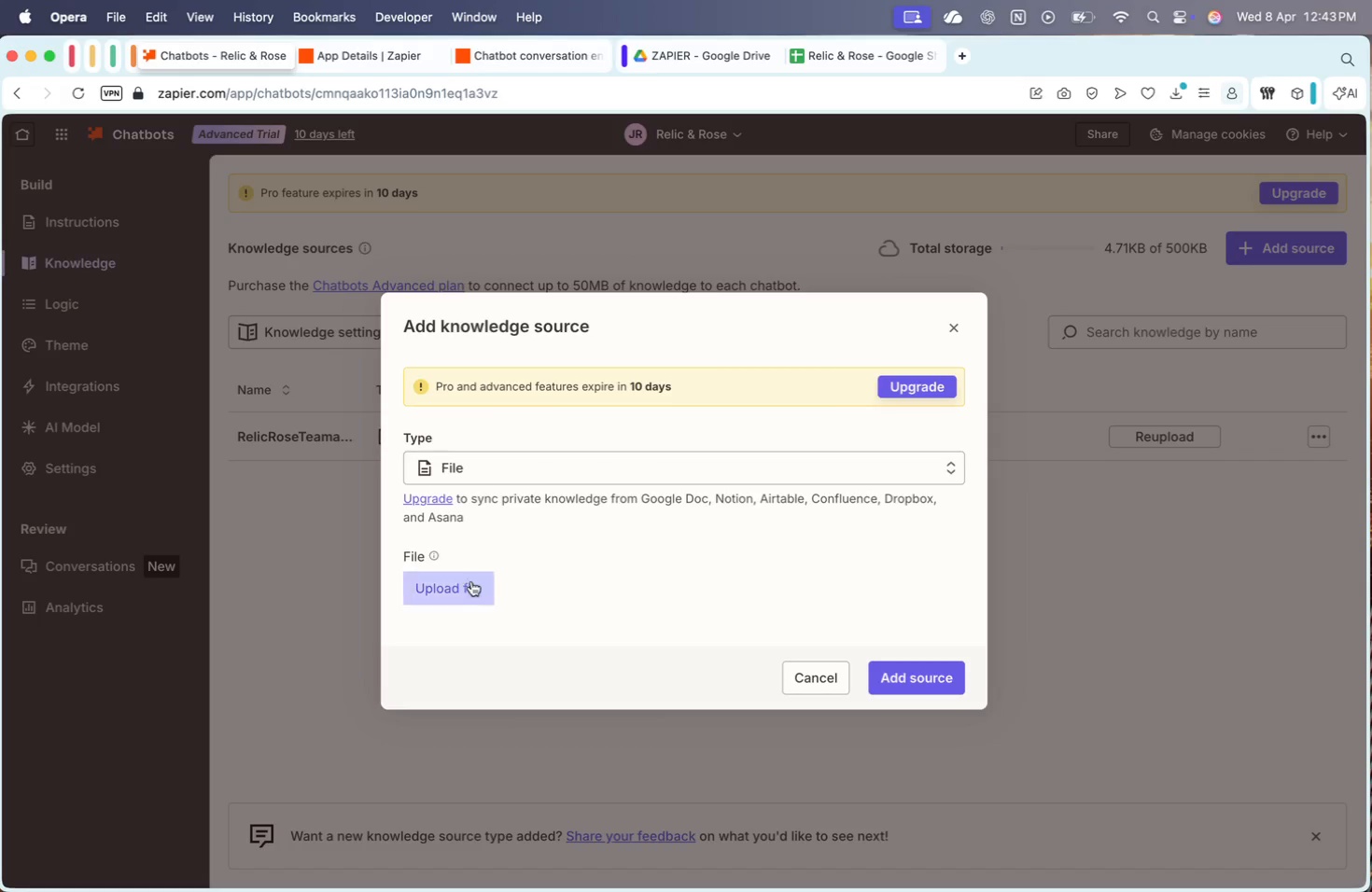 
left_click([451, 603])
 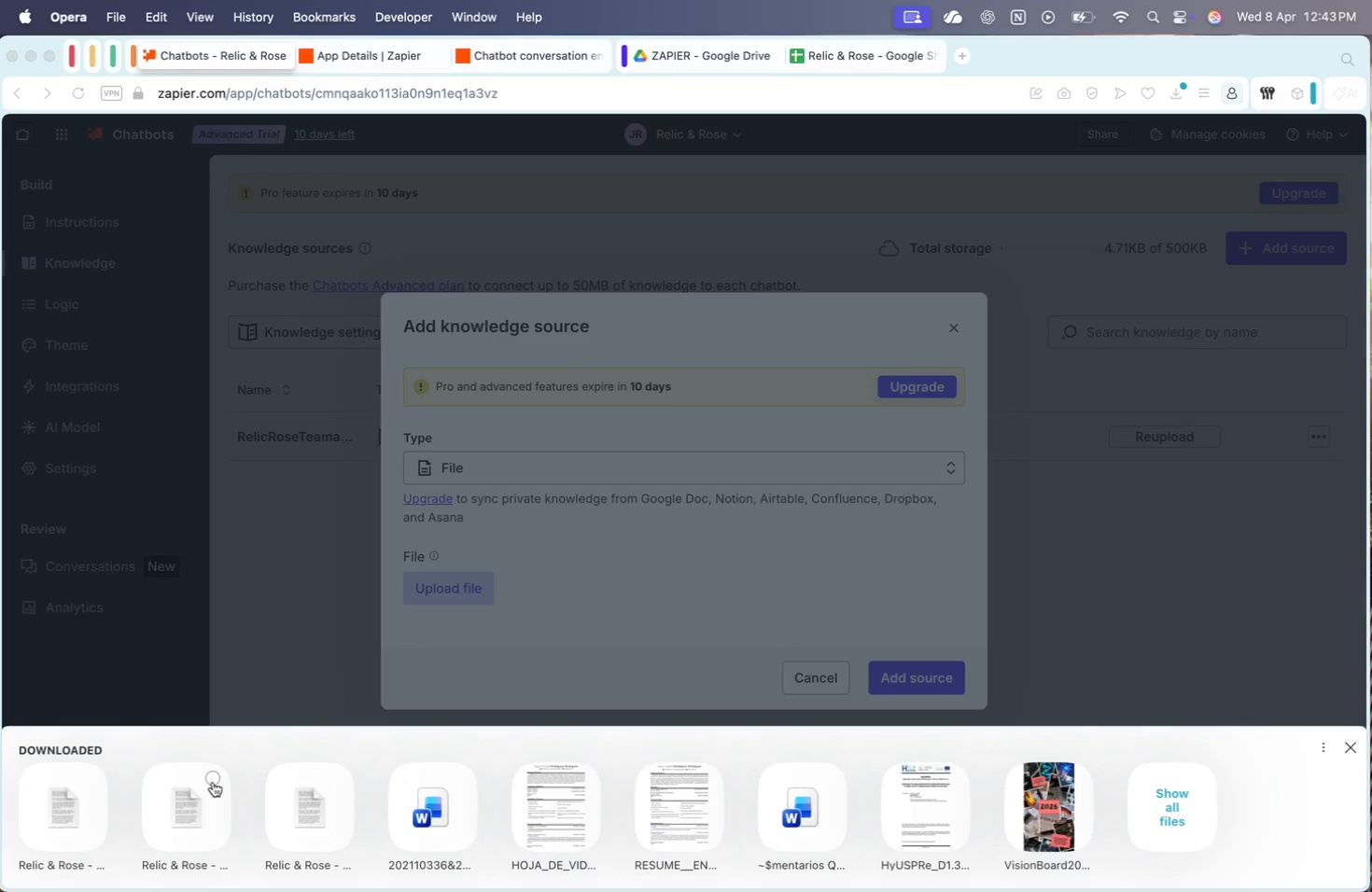 
hold_key(key=CommandLeft, duration=1.2)
left_click([213, 782])
 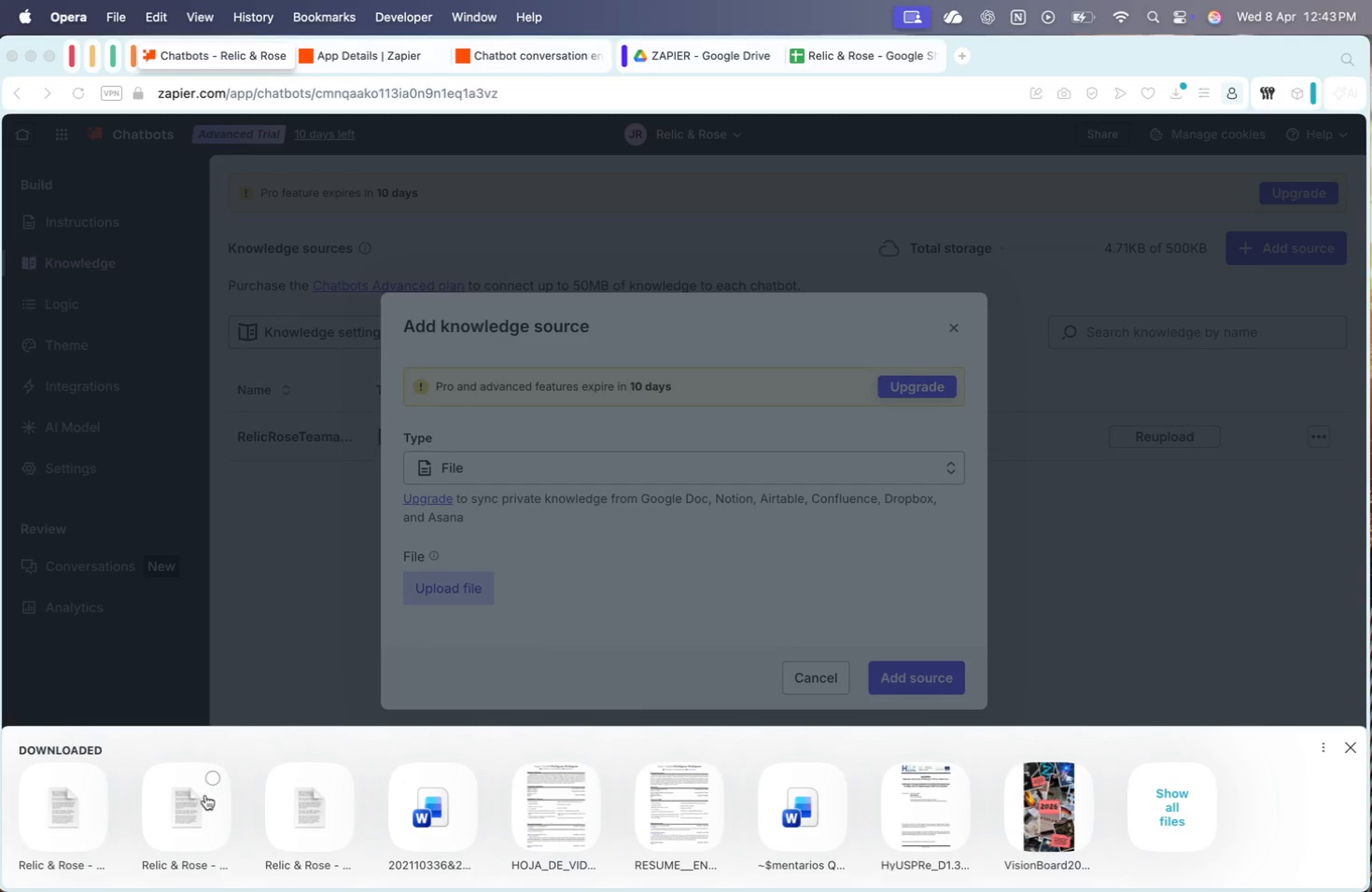 
left_click([198, 798])
 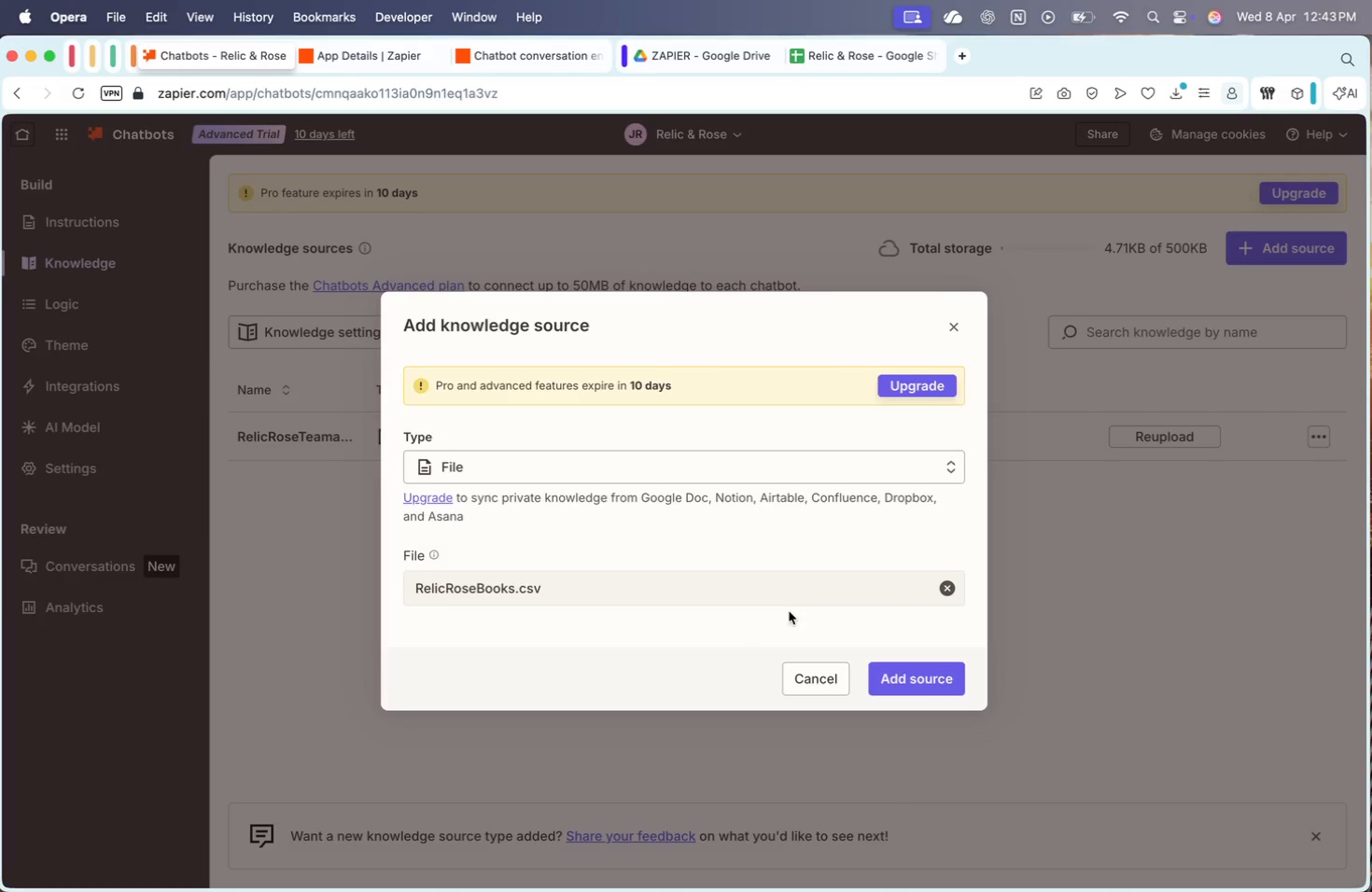 
left_click([917, 676])
 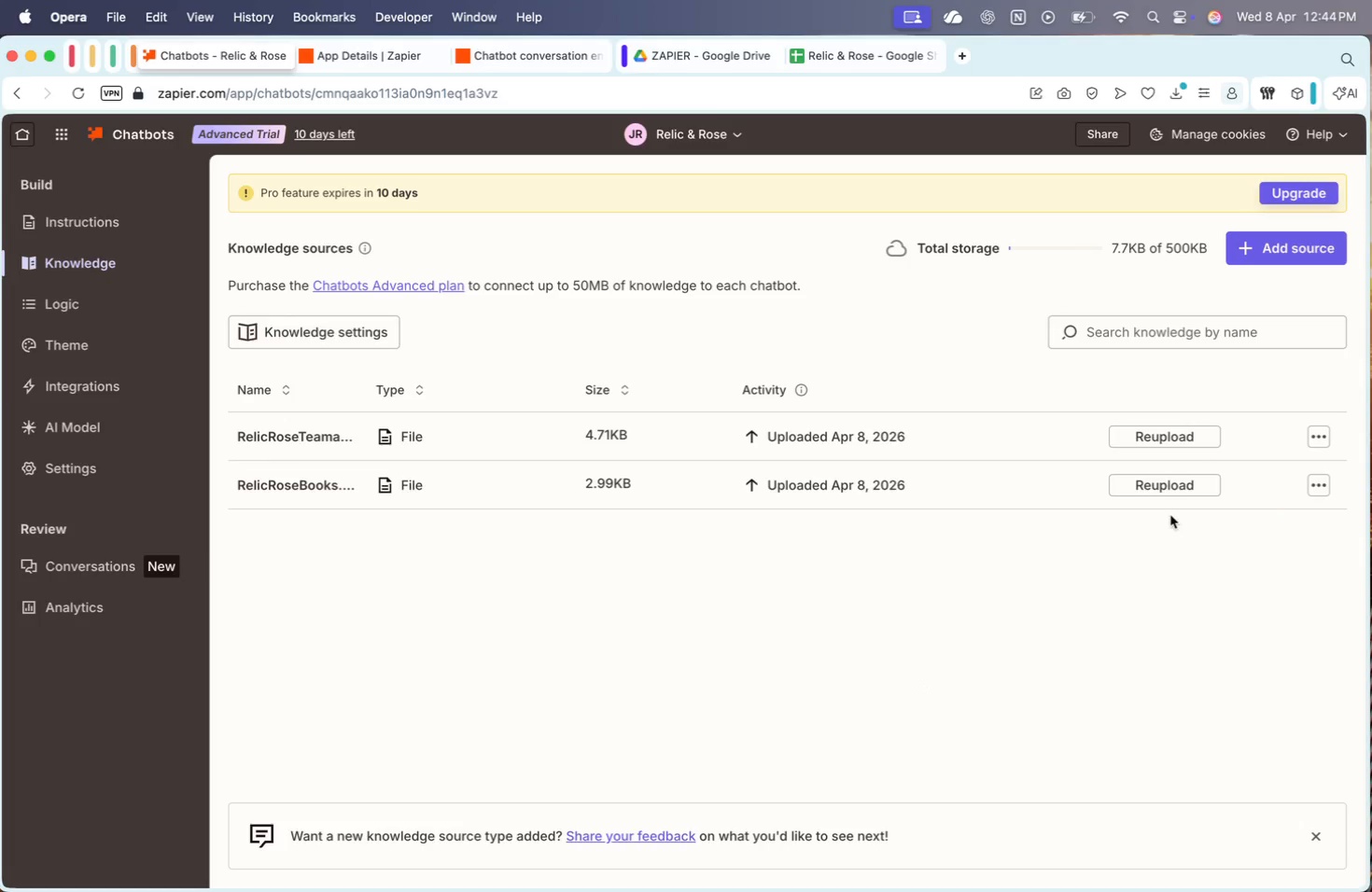 
wait(6.52)
 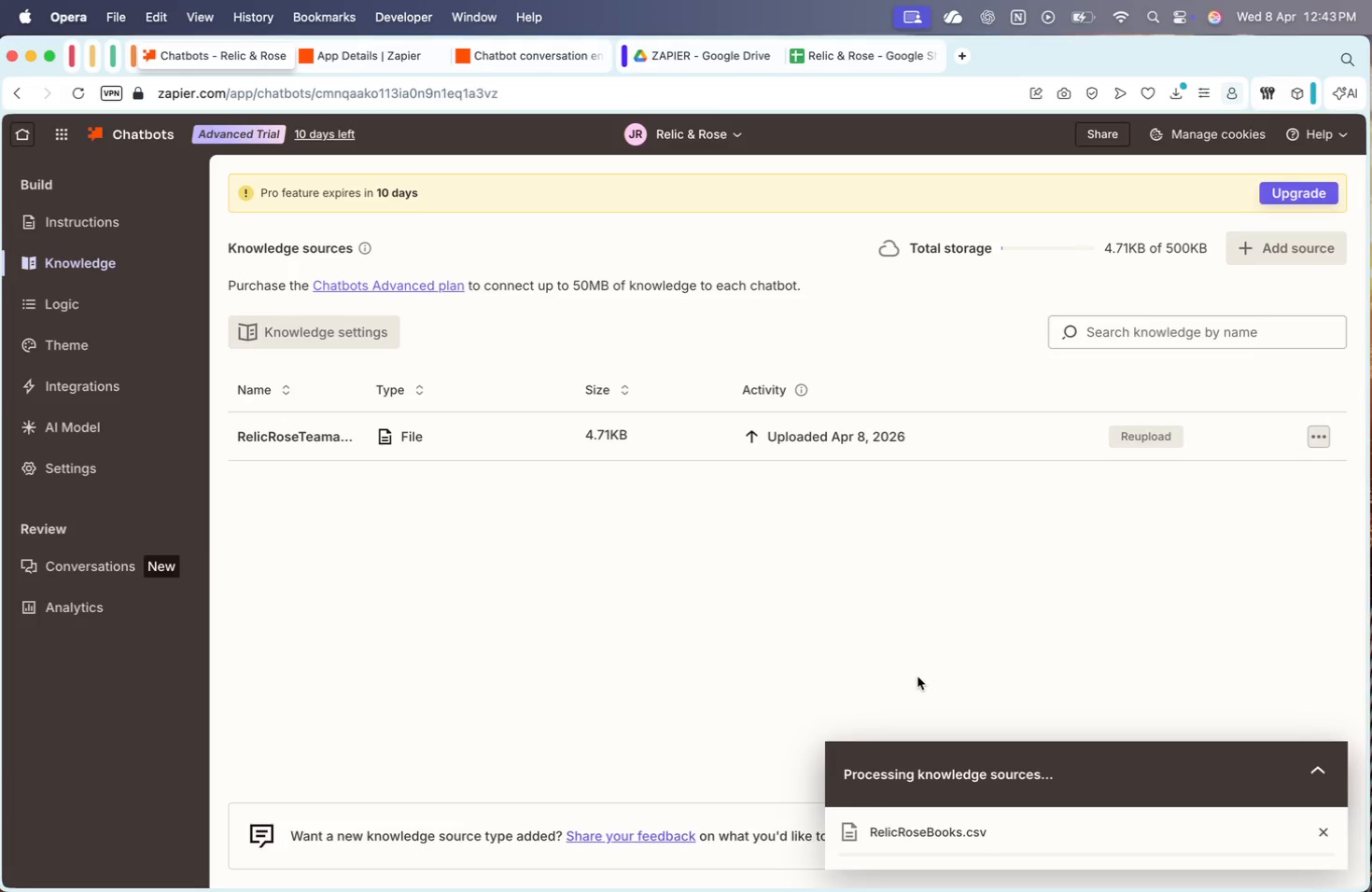 
left_click([926, 637])
 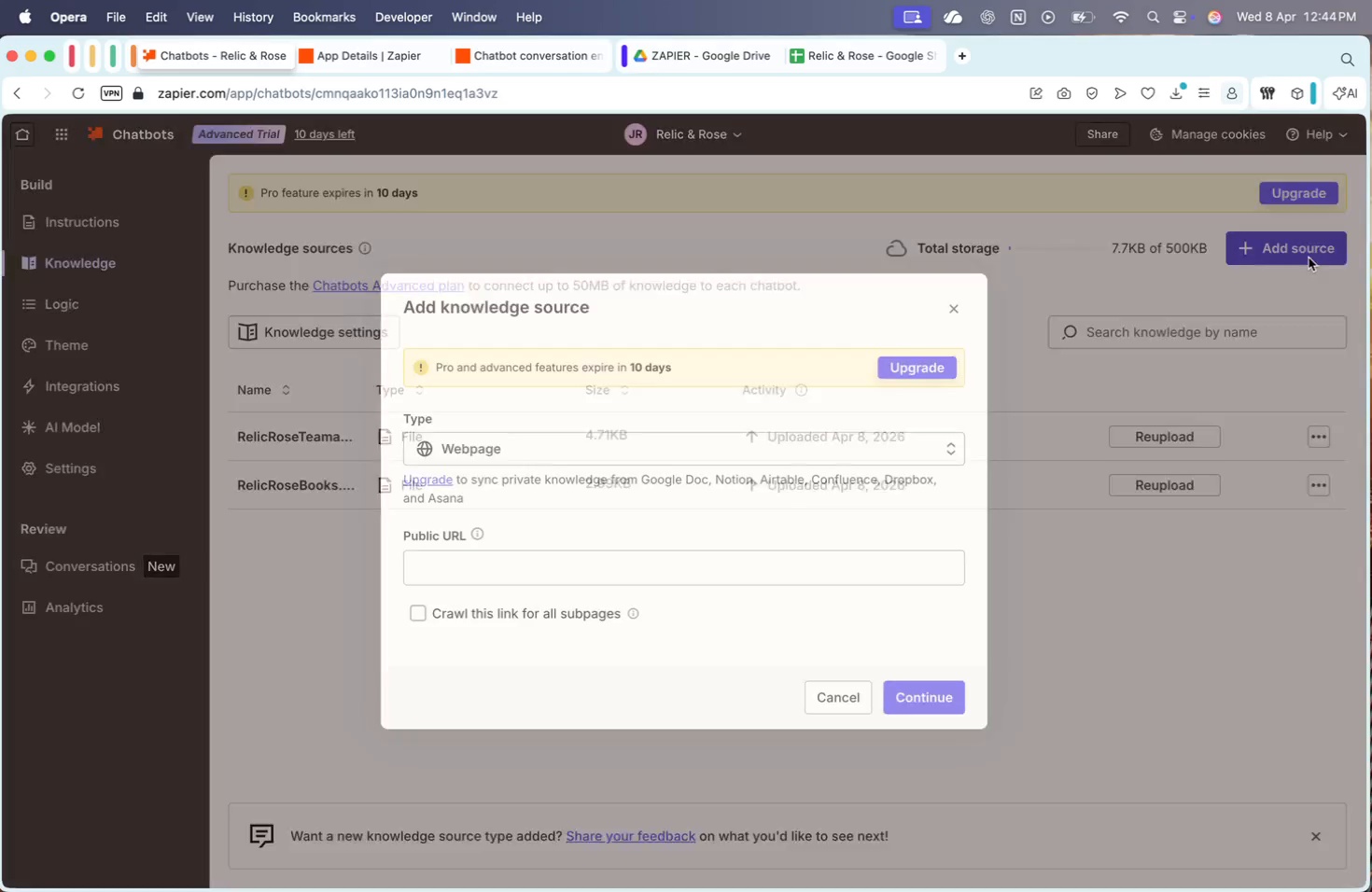 
left_click([678, 441])
 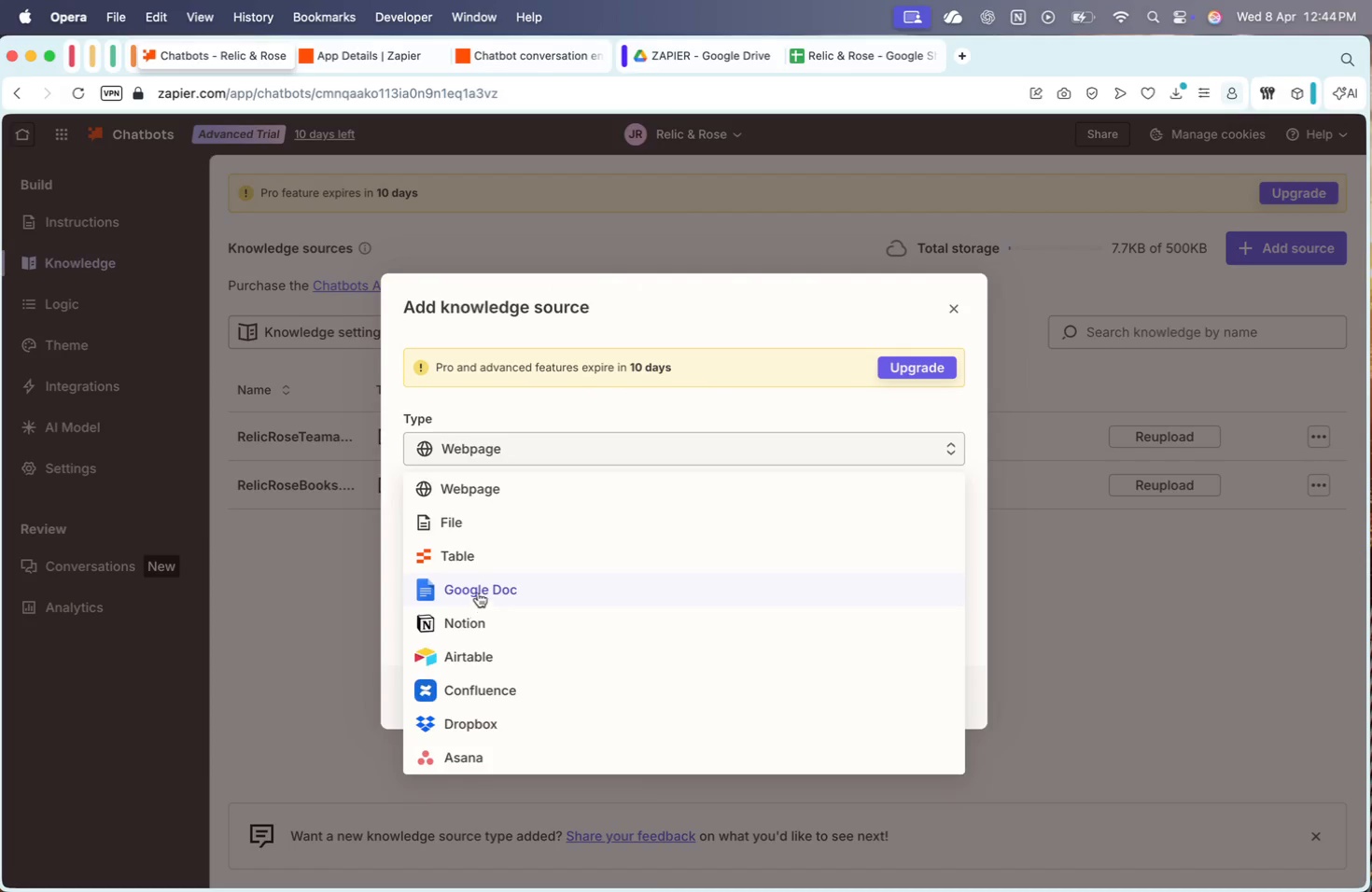 
left_click([486, 524])
 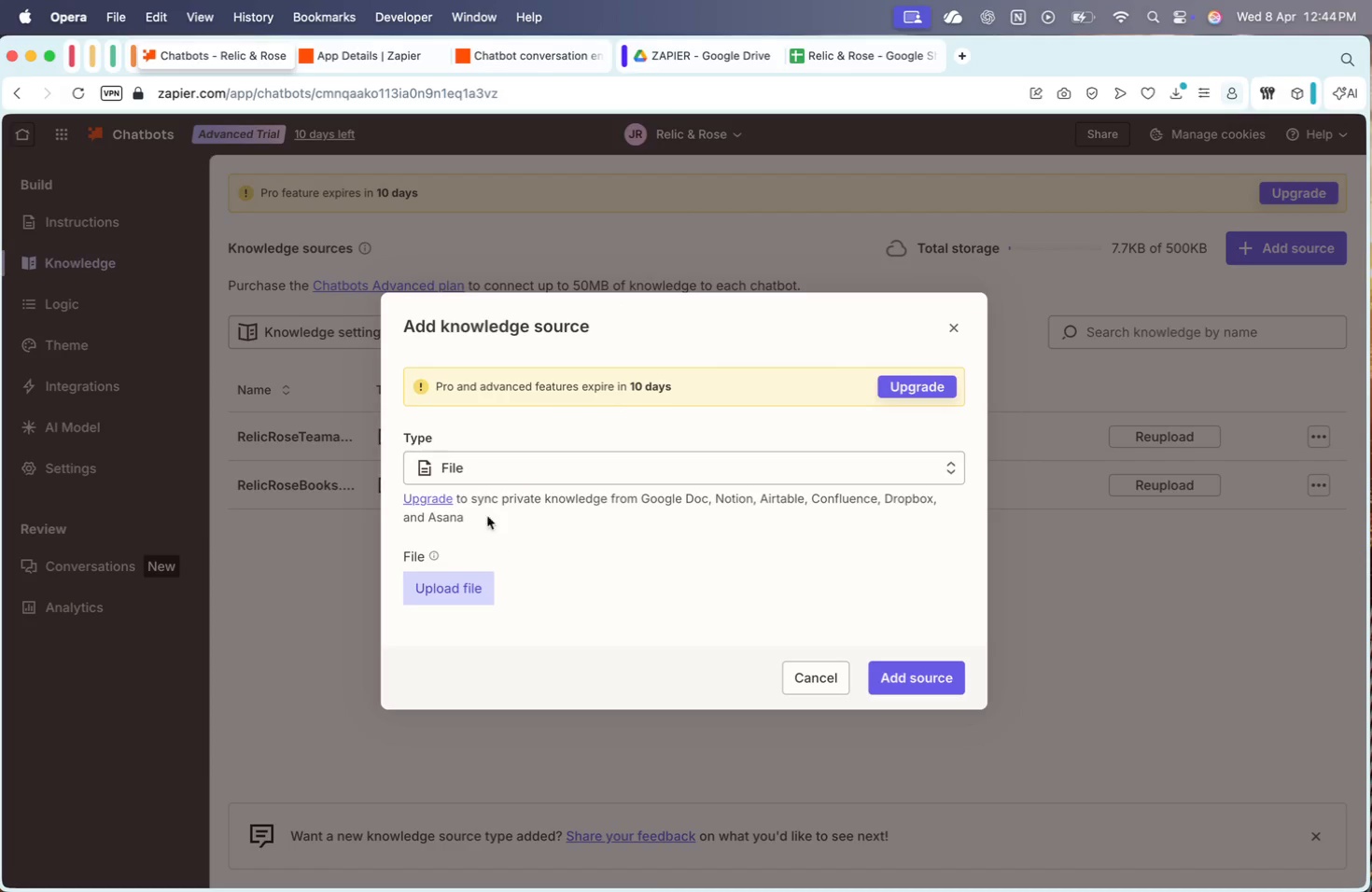 
left_click([516, 469])
 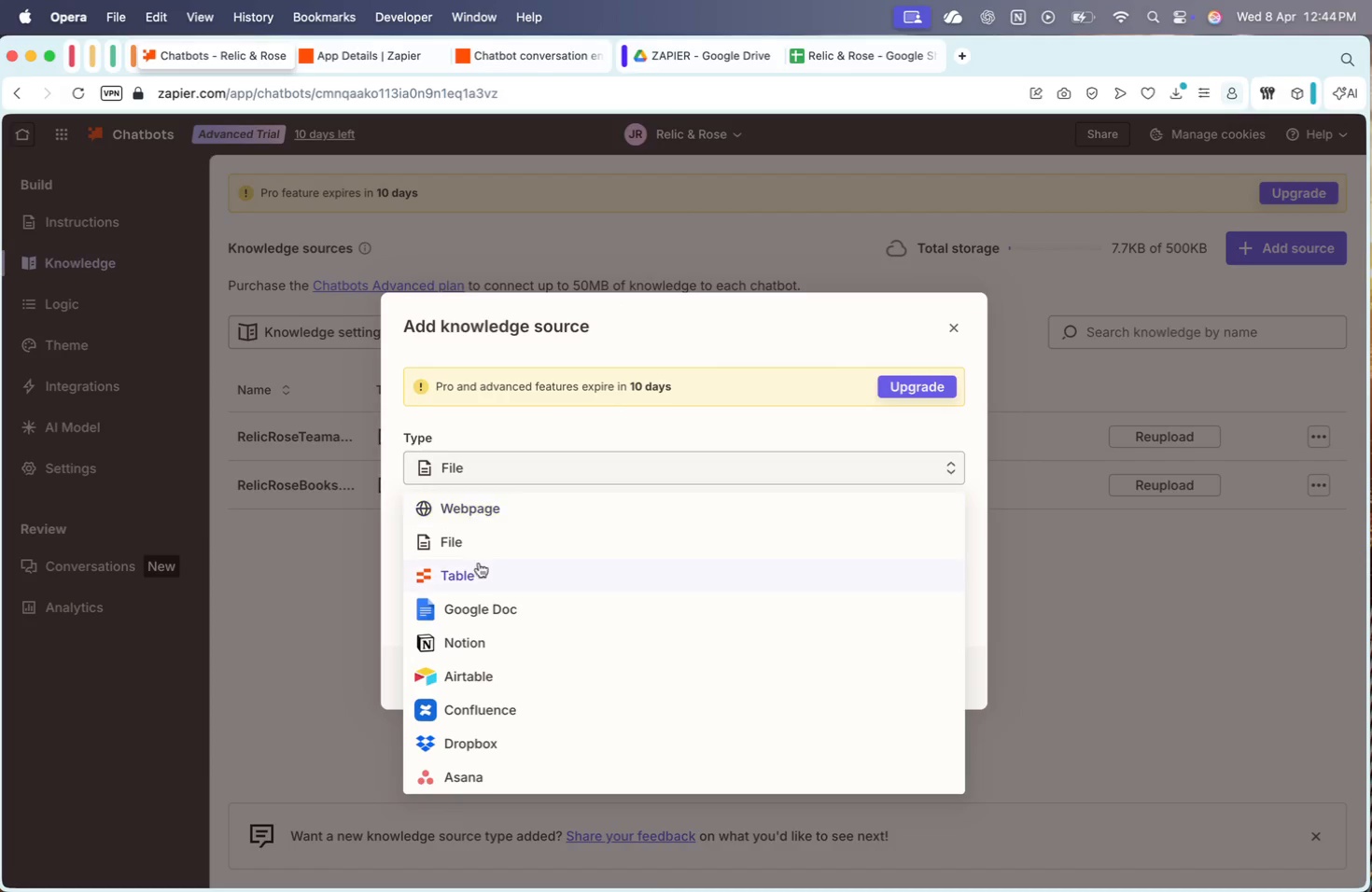 
left_click([351, 540])
 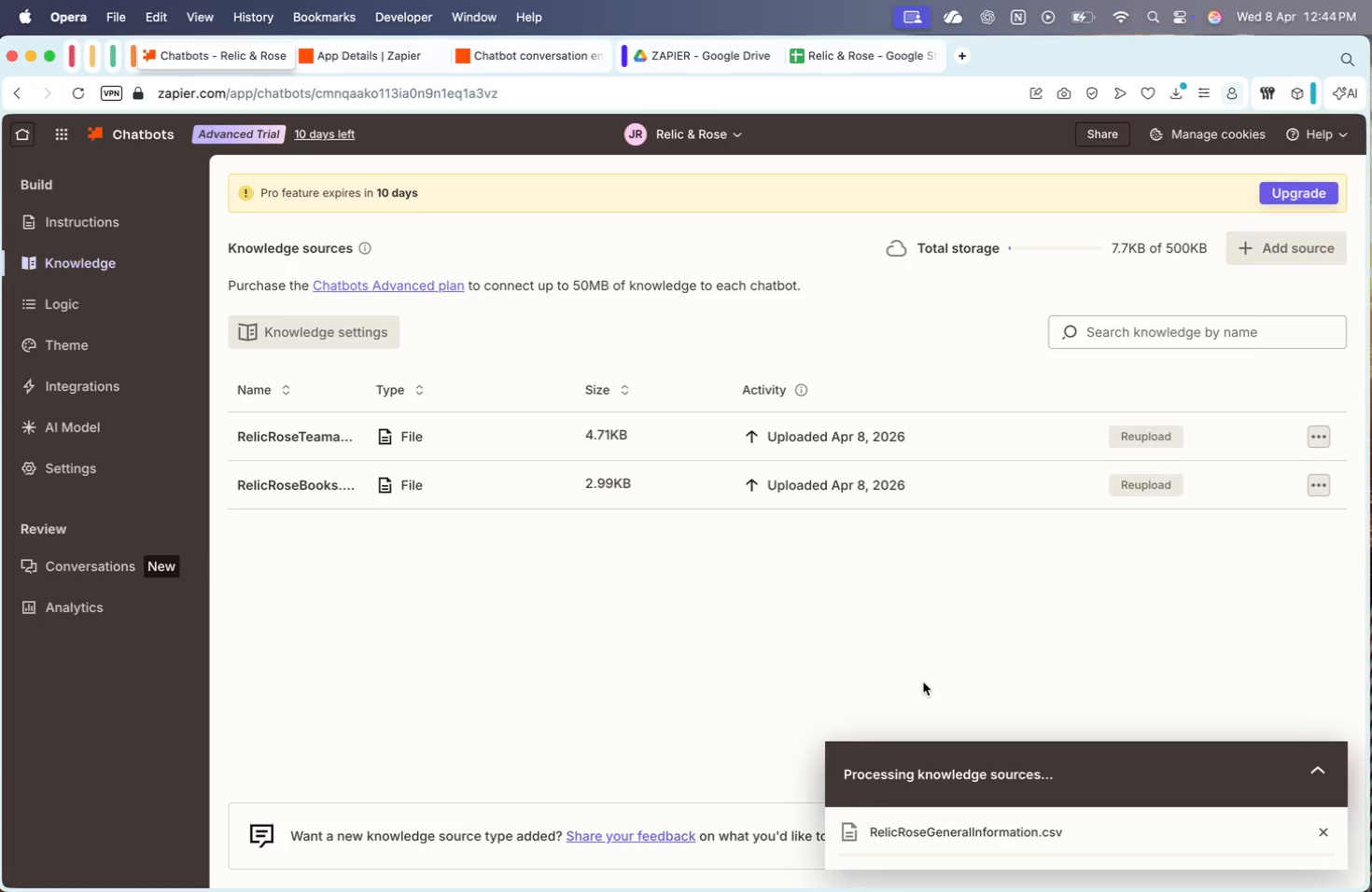 
wait(8.91)
 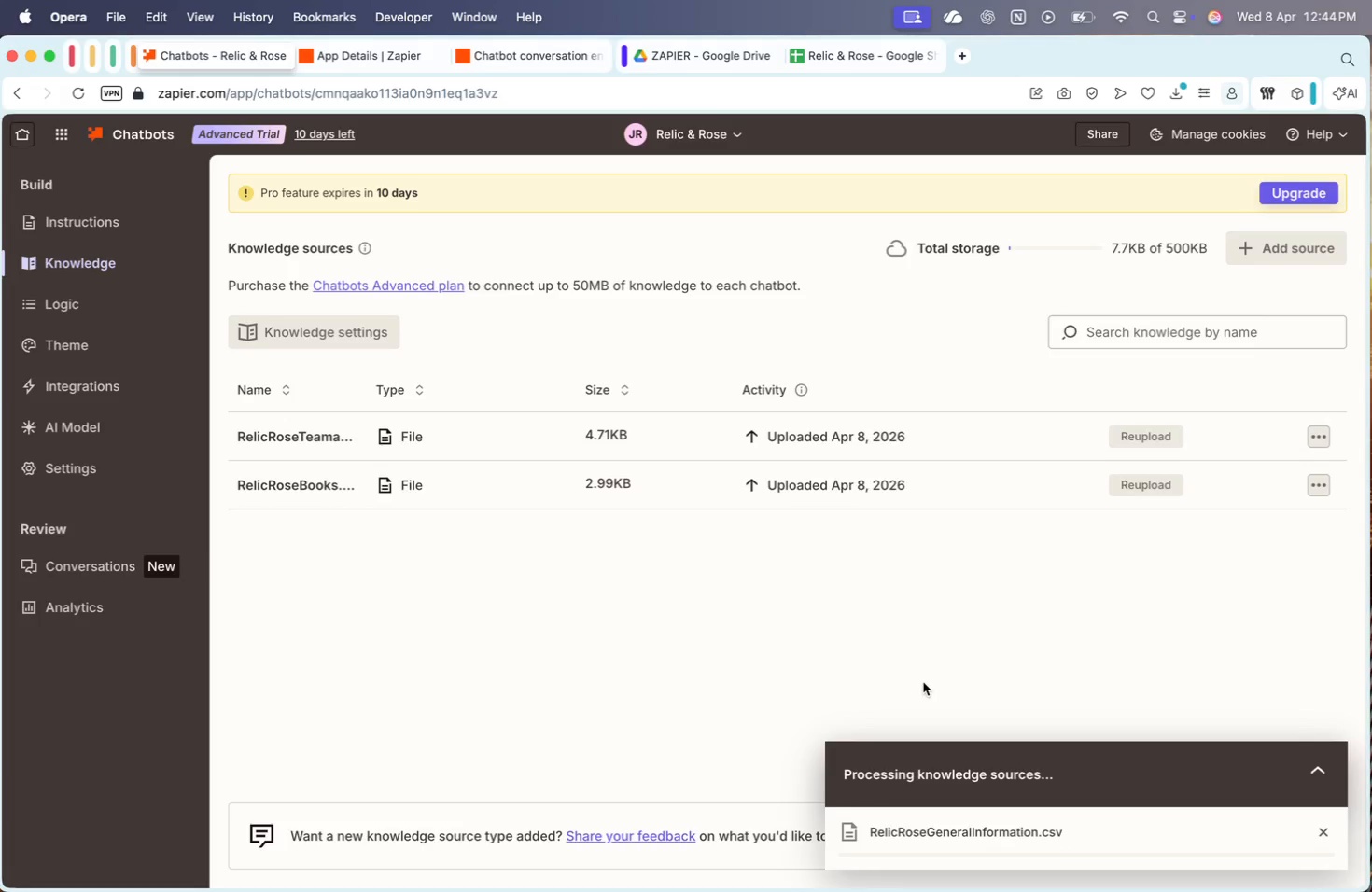 
type(Okay, change the prompt, now the knowledge si)
key(Backspace)
type(ource are 3 .csv files, named )
 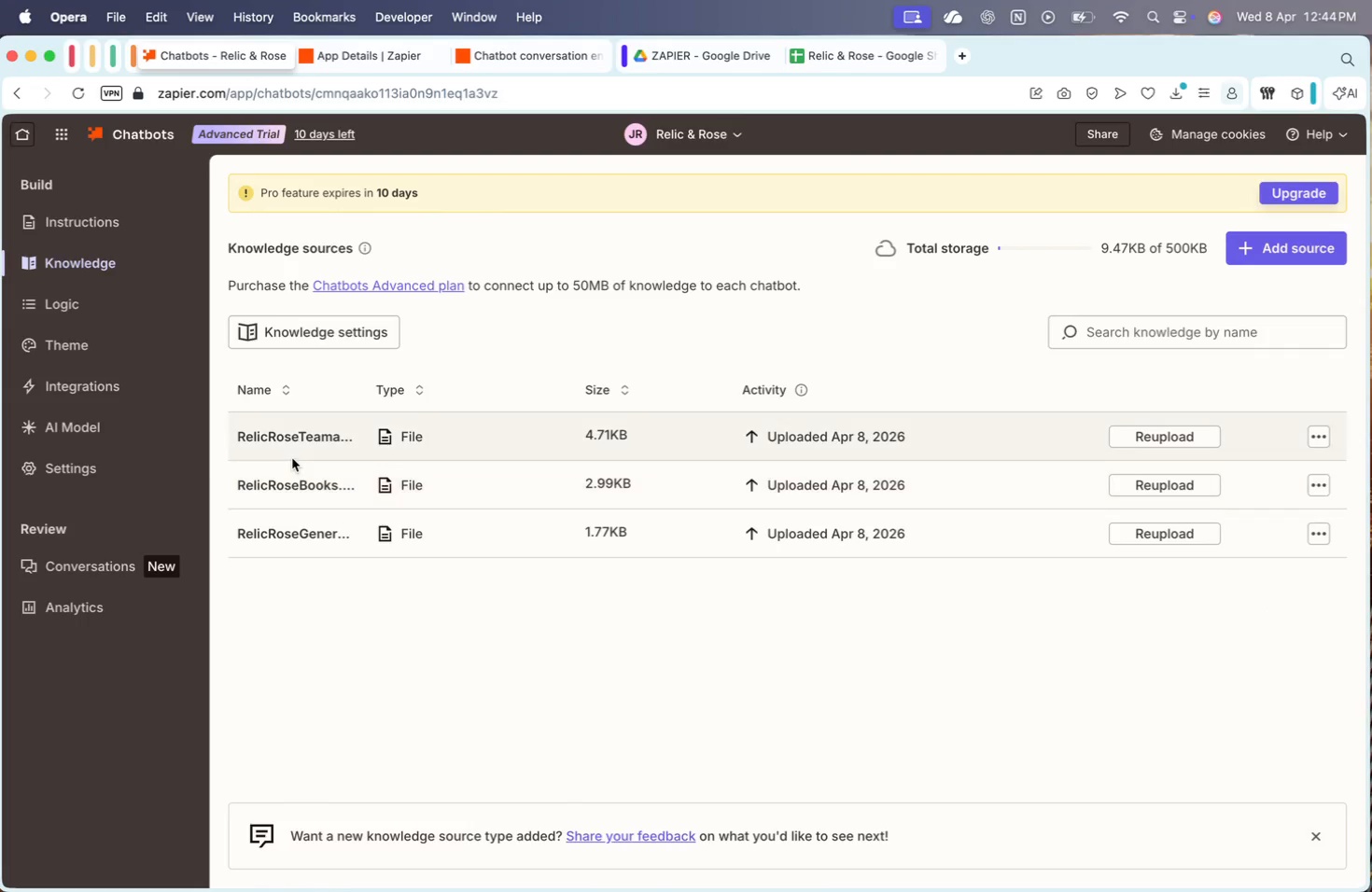 
left_click_drag(start_coordinate=[240, 439], to_coordinate=[317, 435])
 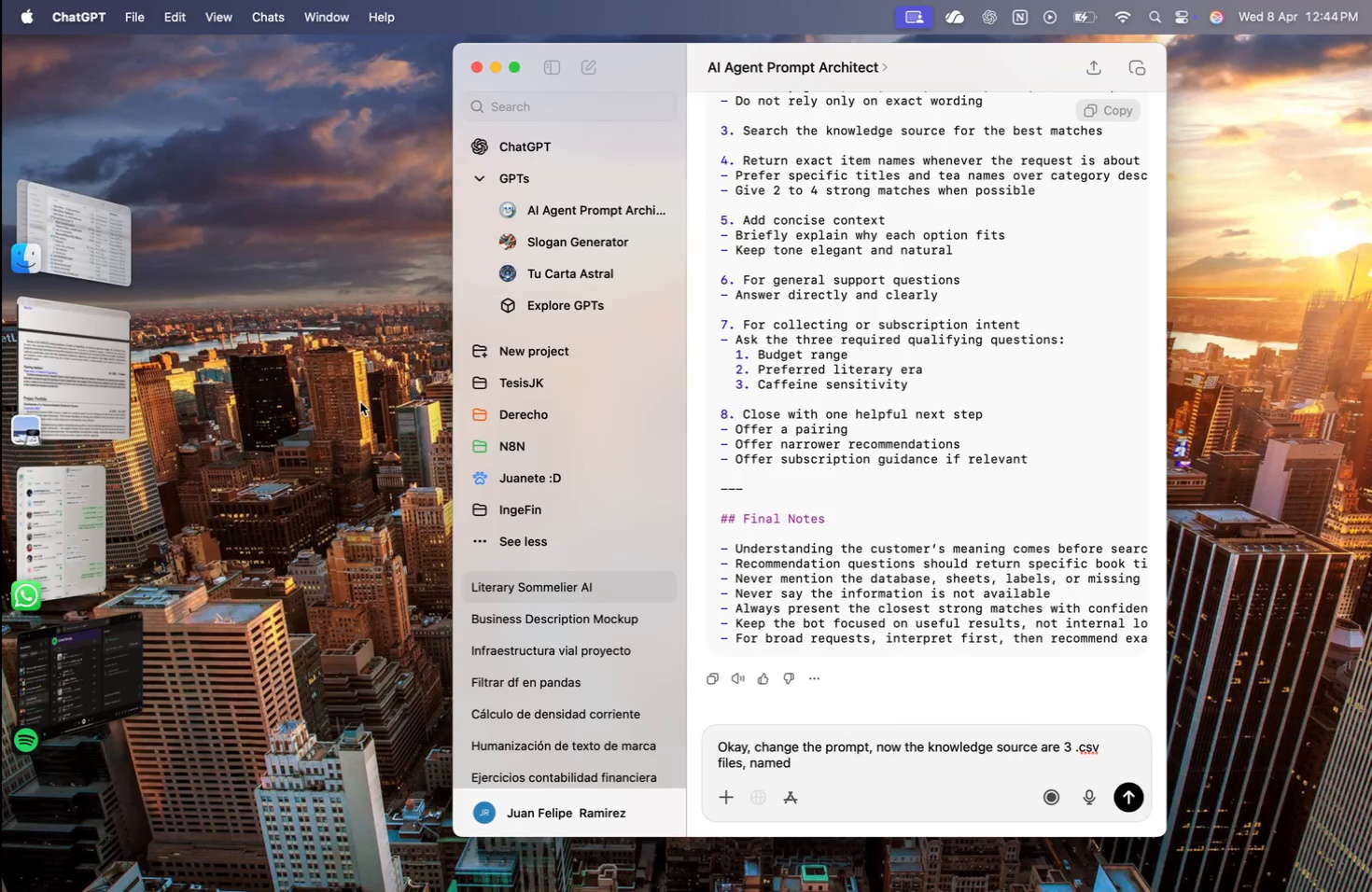 
left_click([138, 230])
 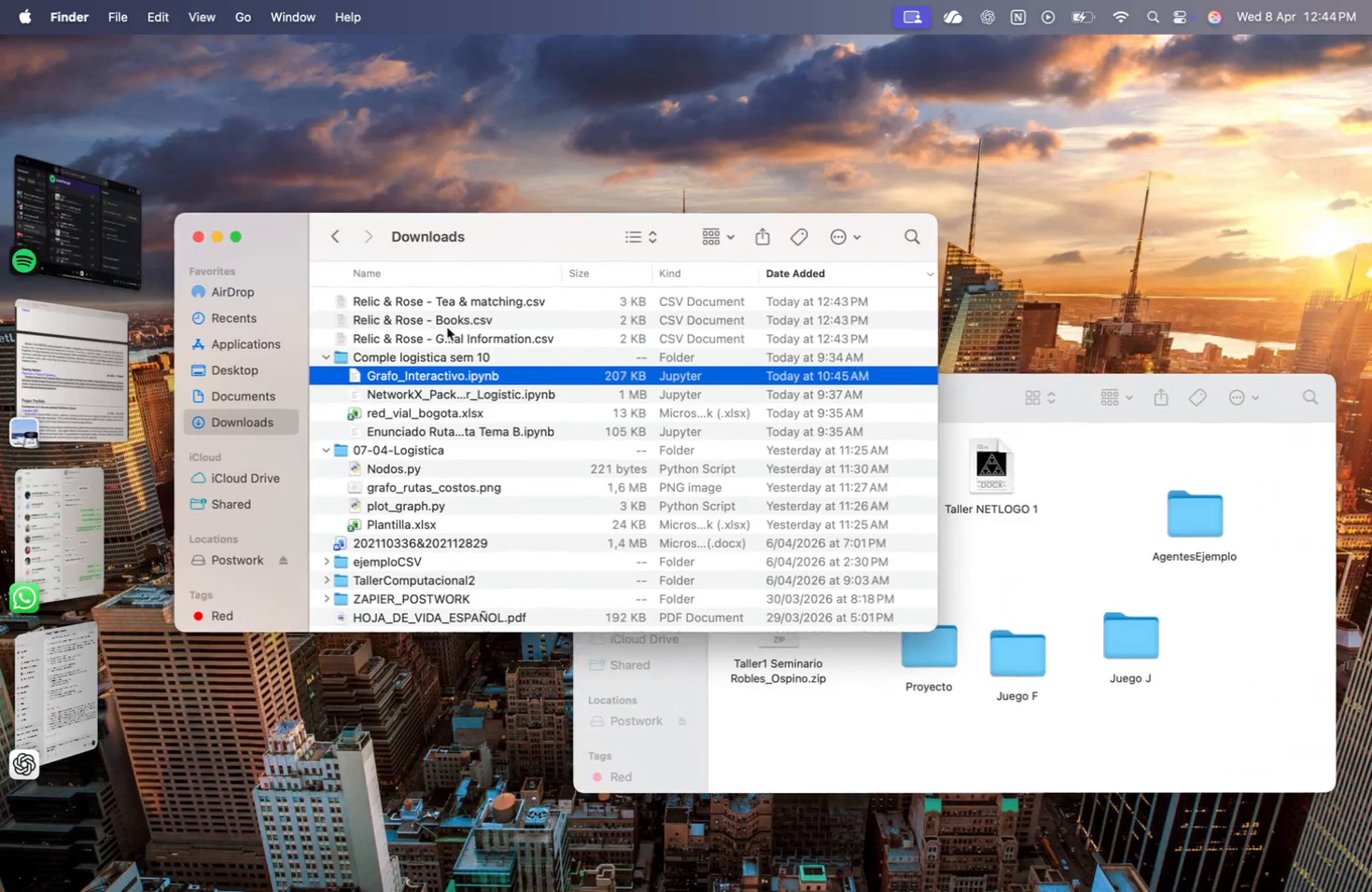 
left_click([422, 288])
 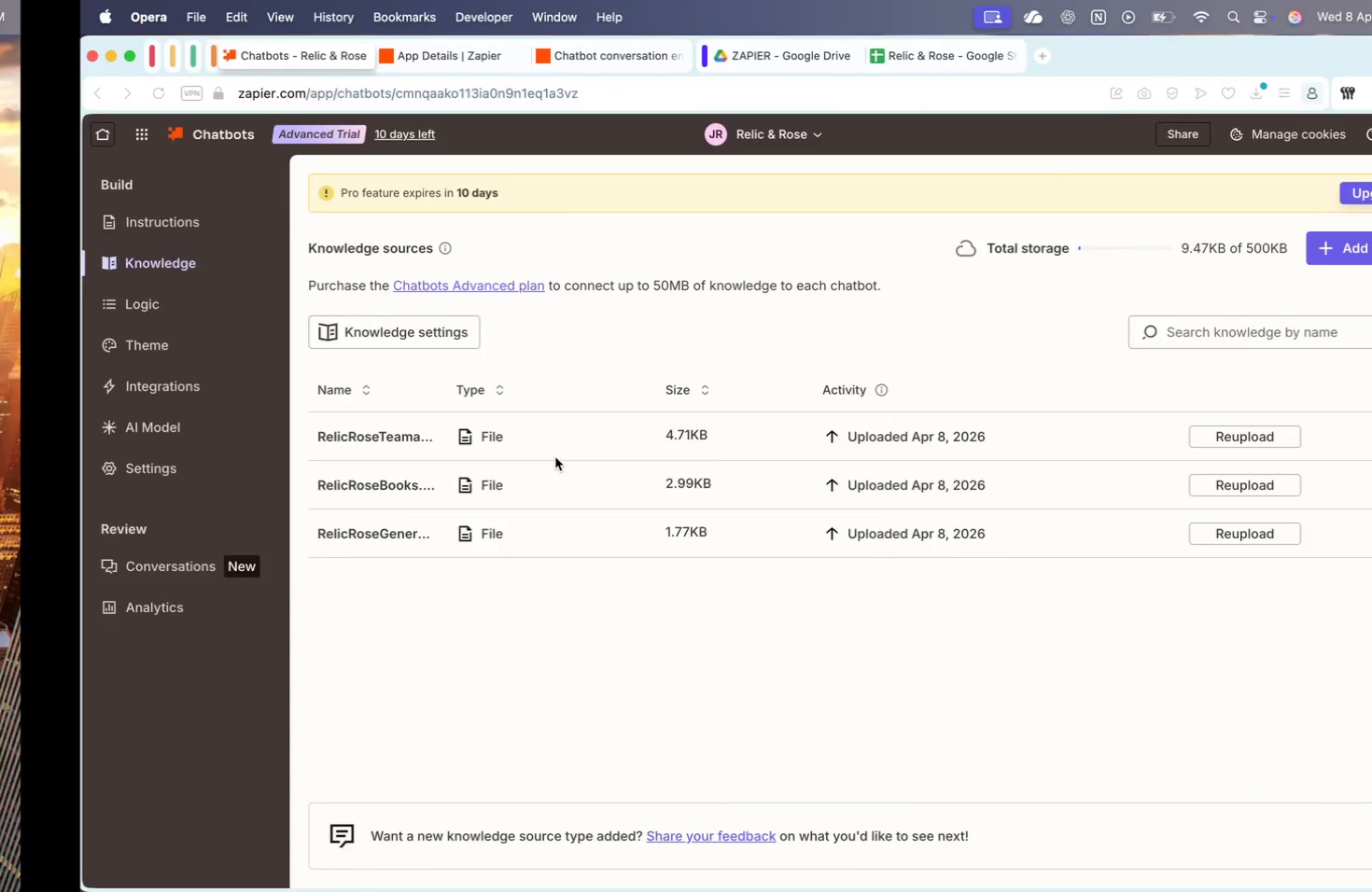 
left_click([318, 431])
 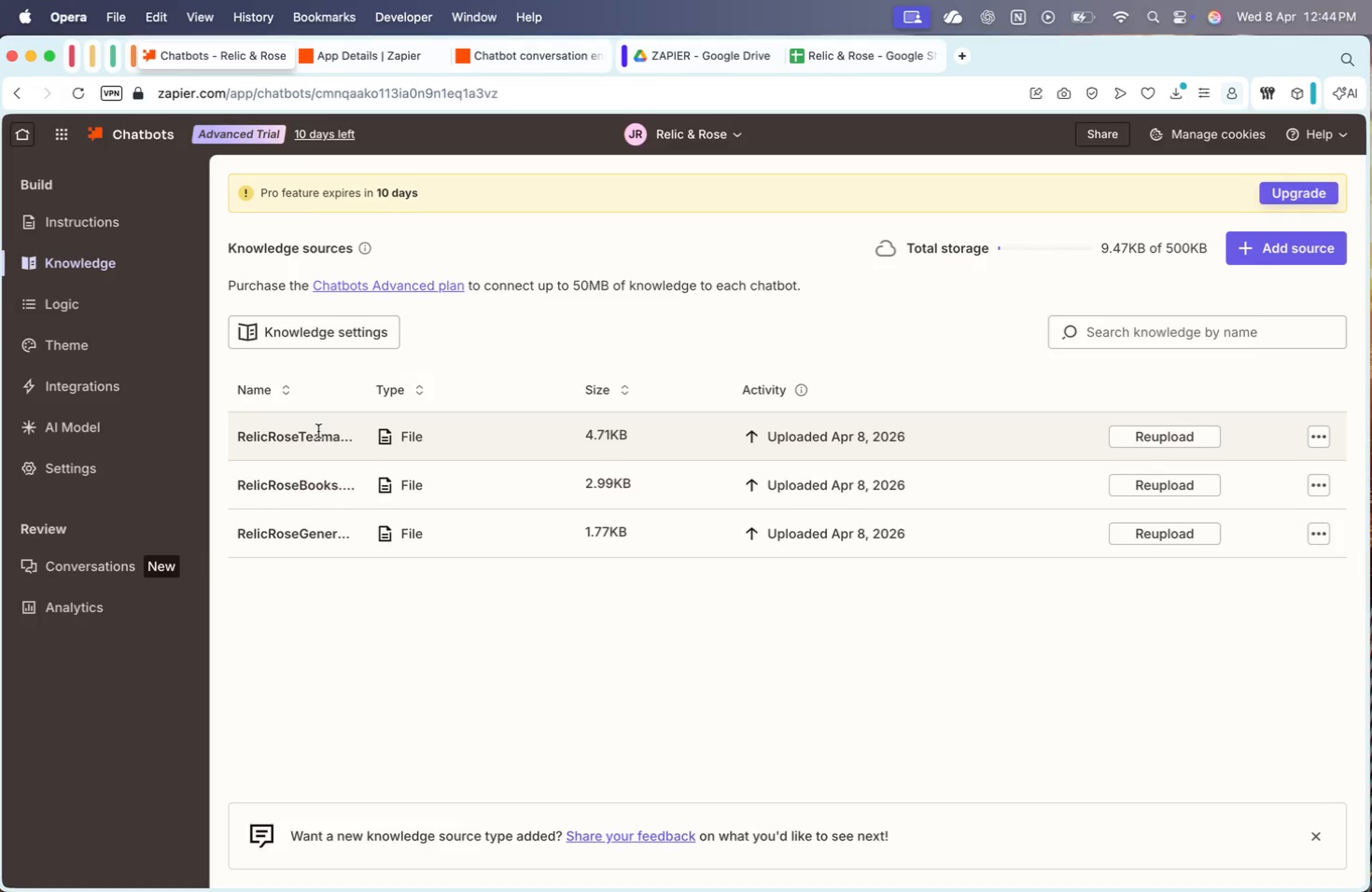 
mouse_move([352, 432])
 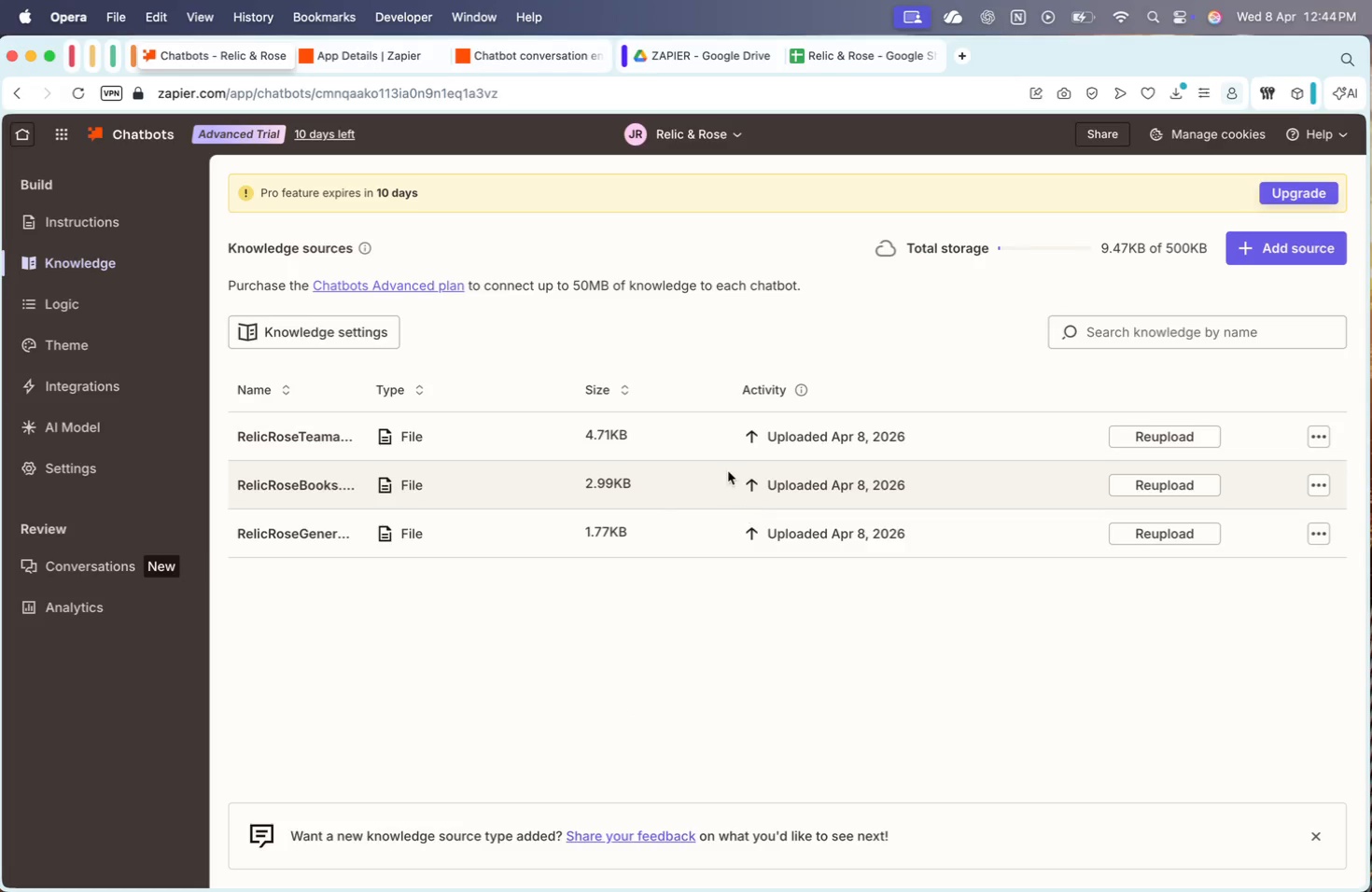 
left_click([658, 439])
 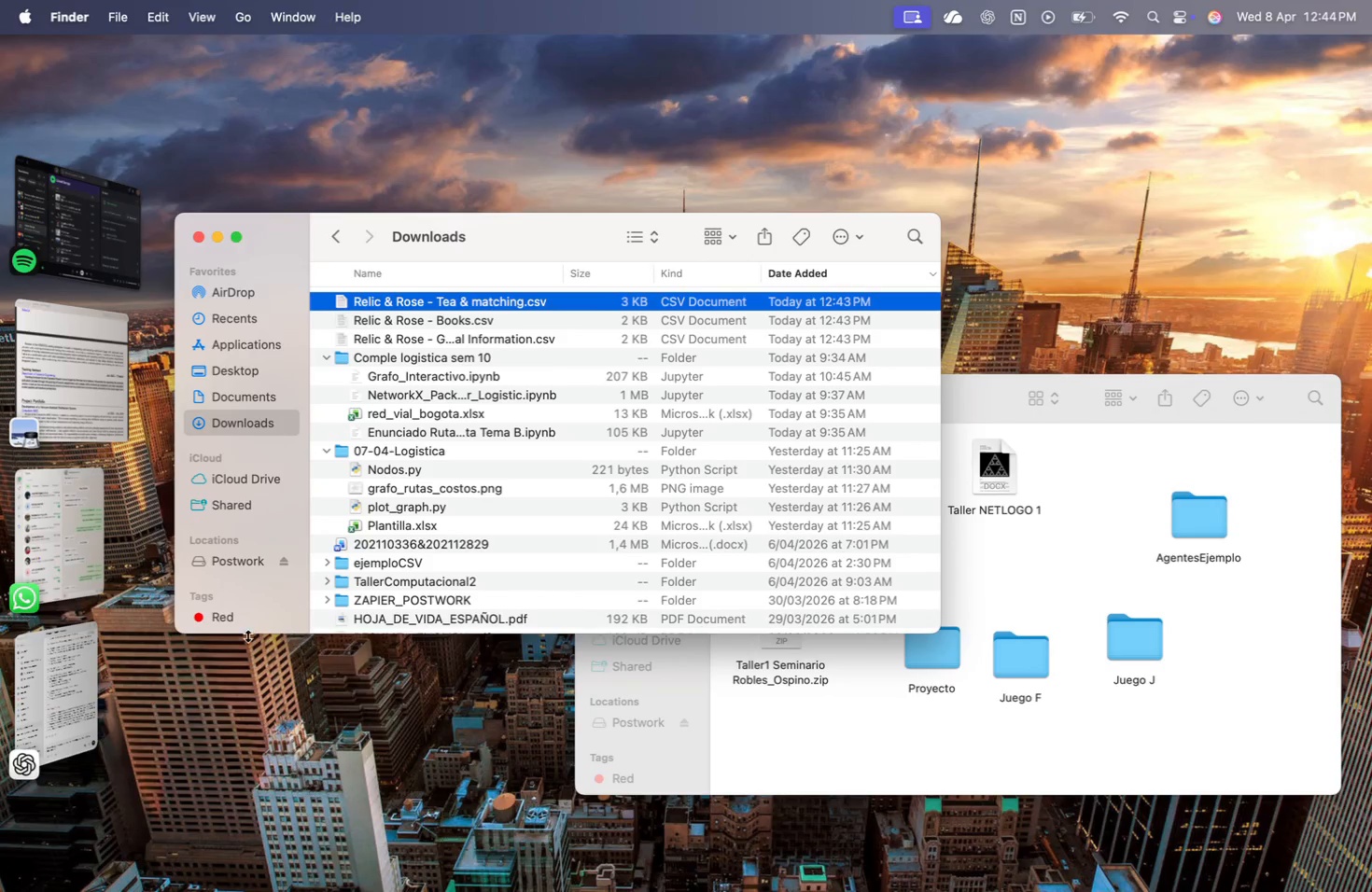 
wait(7.9)
 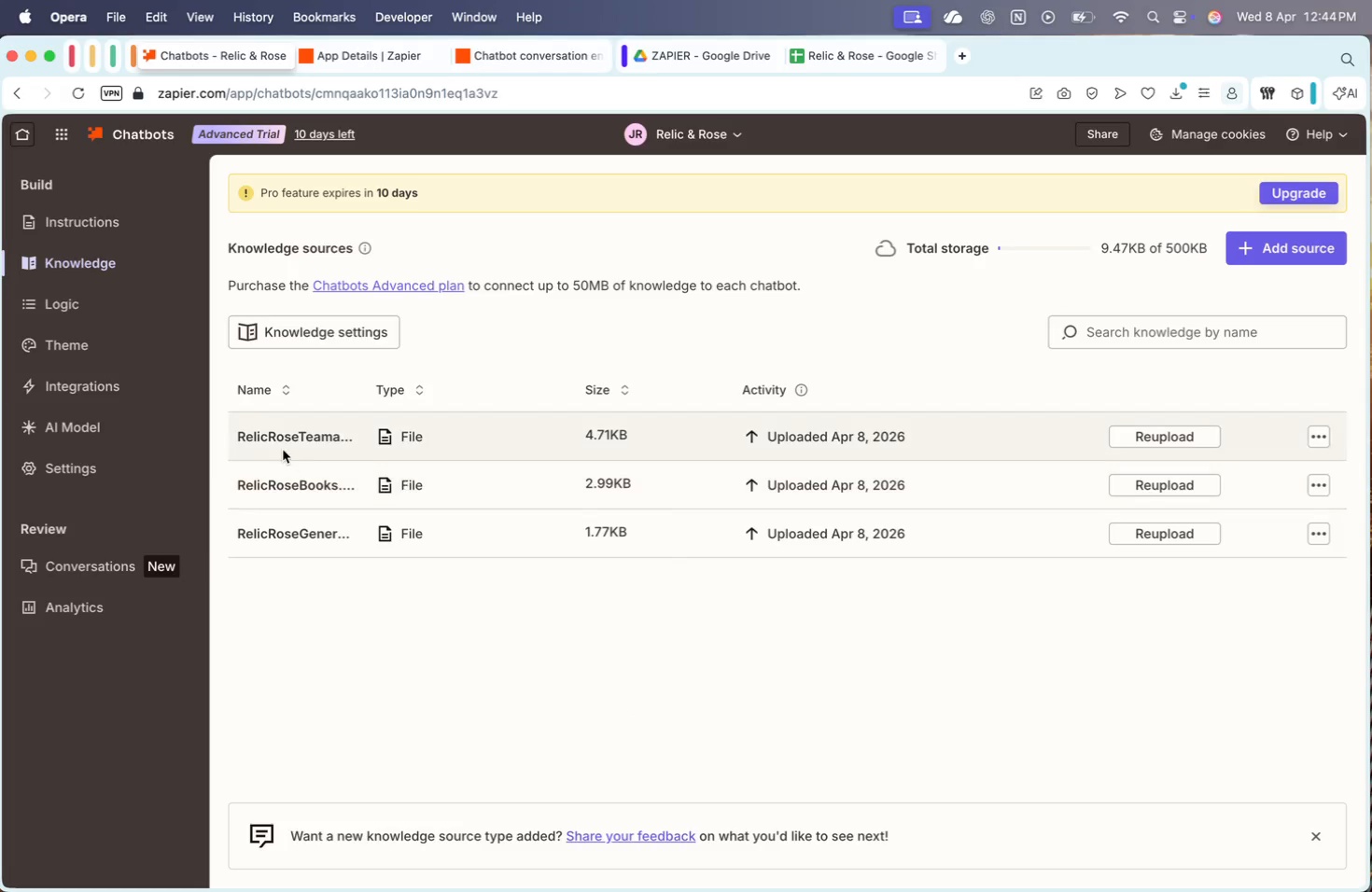 
key(Shift+ShiftRight)
 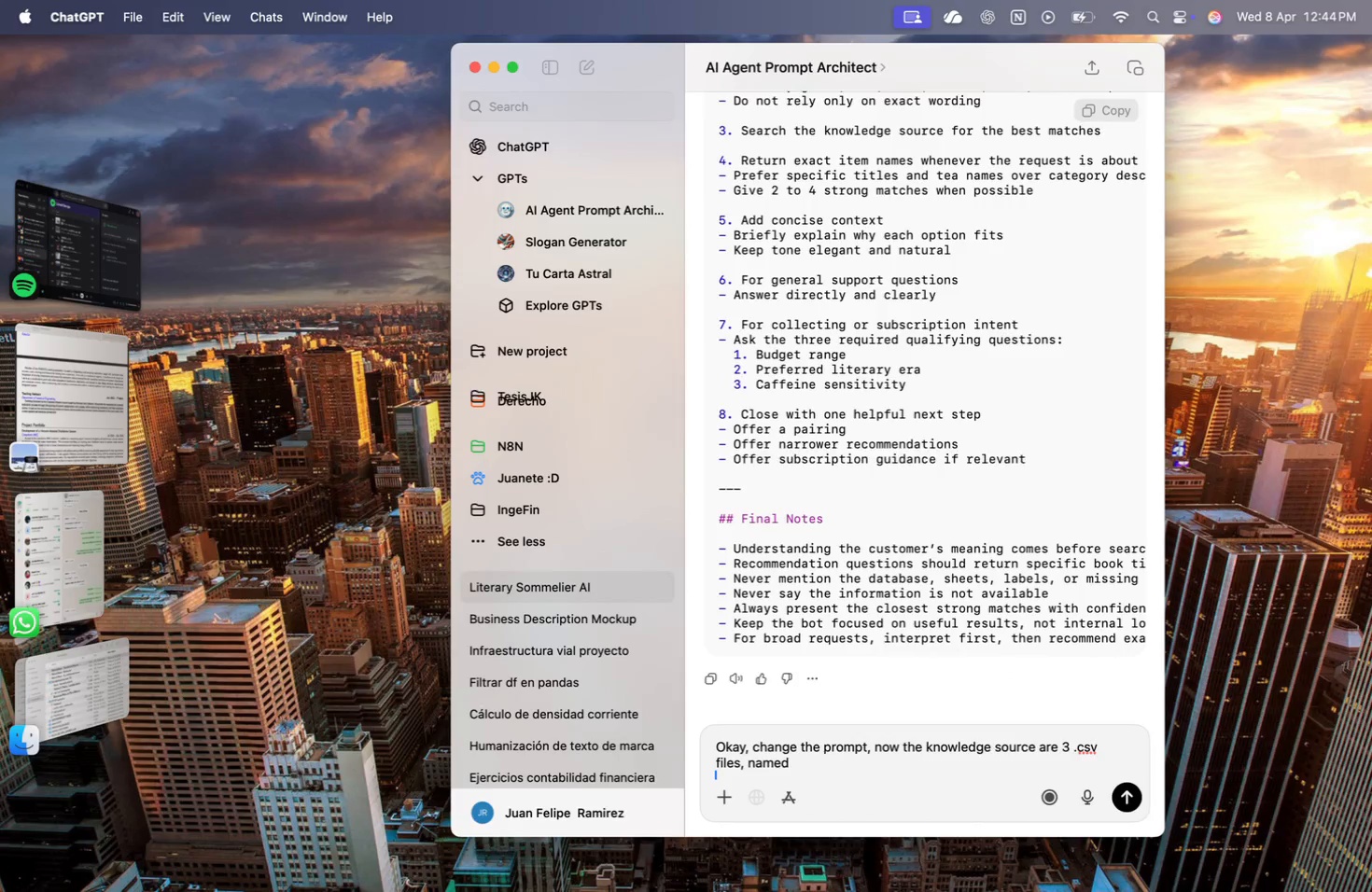 
key(Shift+Enter)
 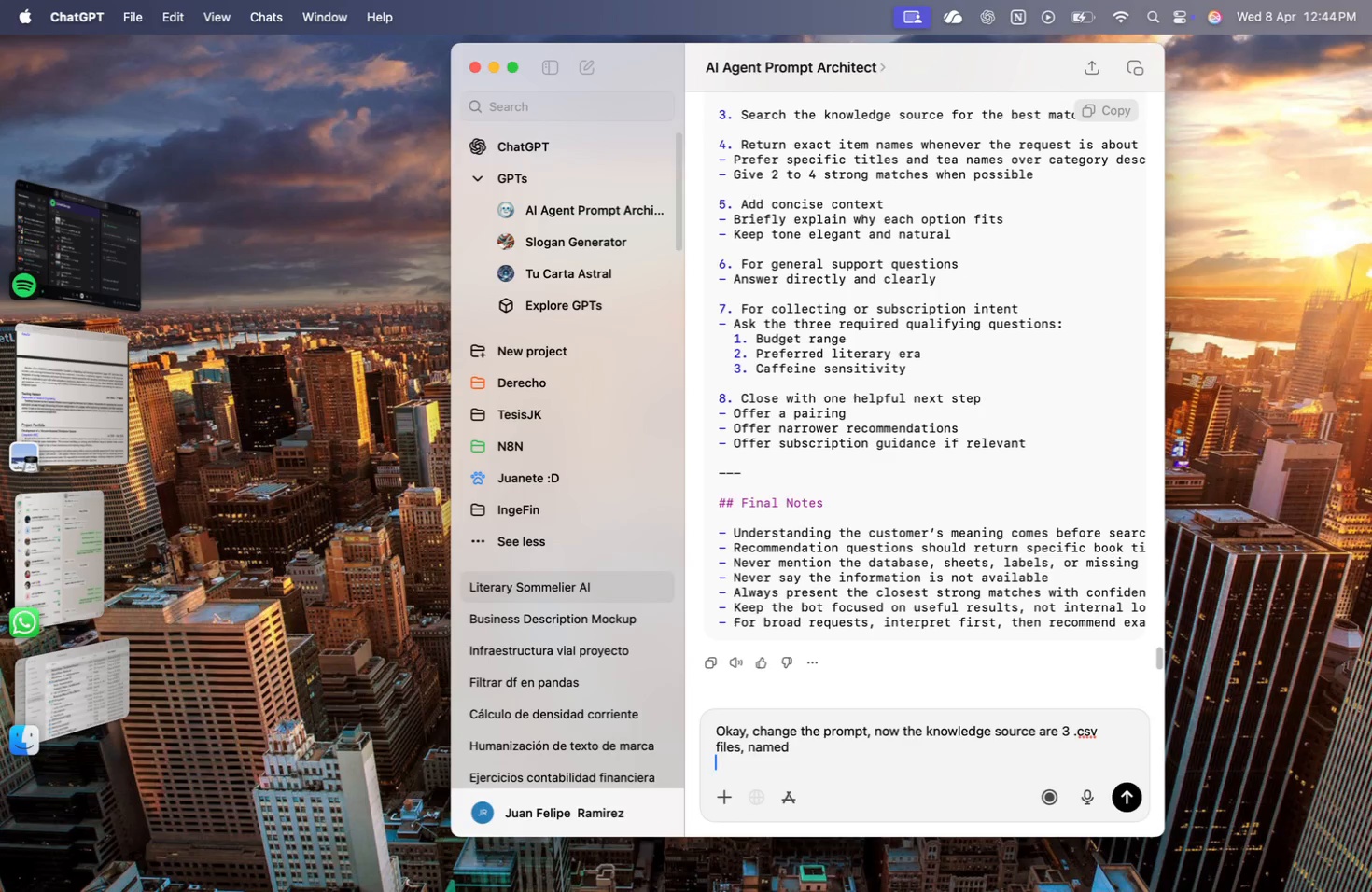 
type(relics)
key(Backspace)
type(roseteama)
key(Backspace)
type(atcha)
key(Backspace)
type(makin)
 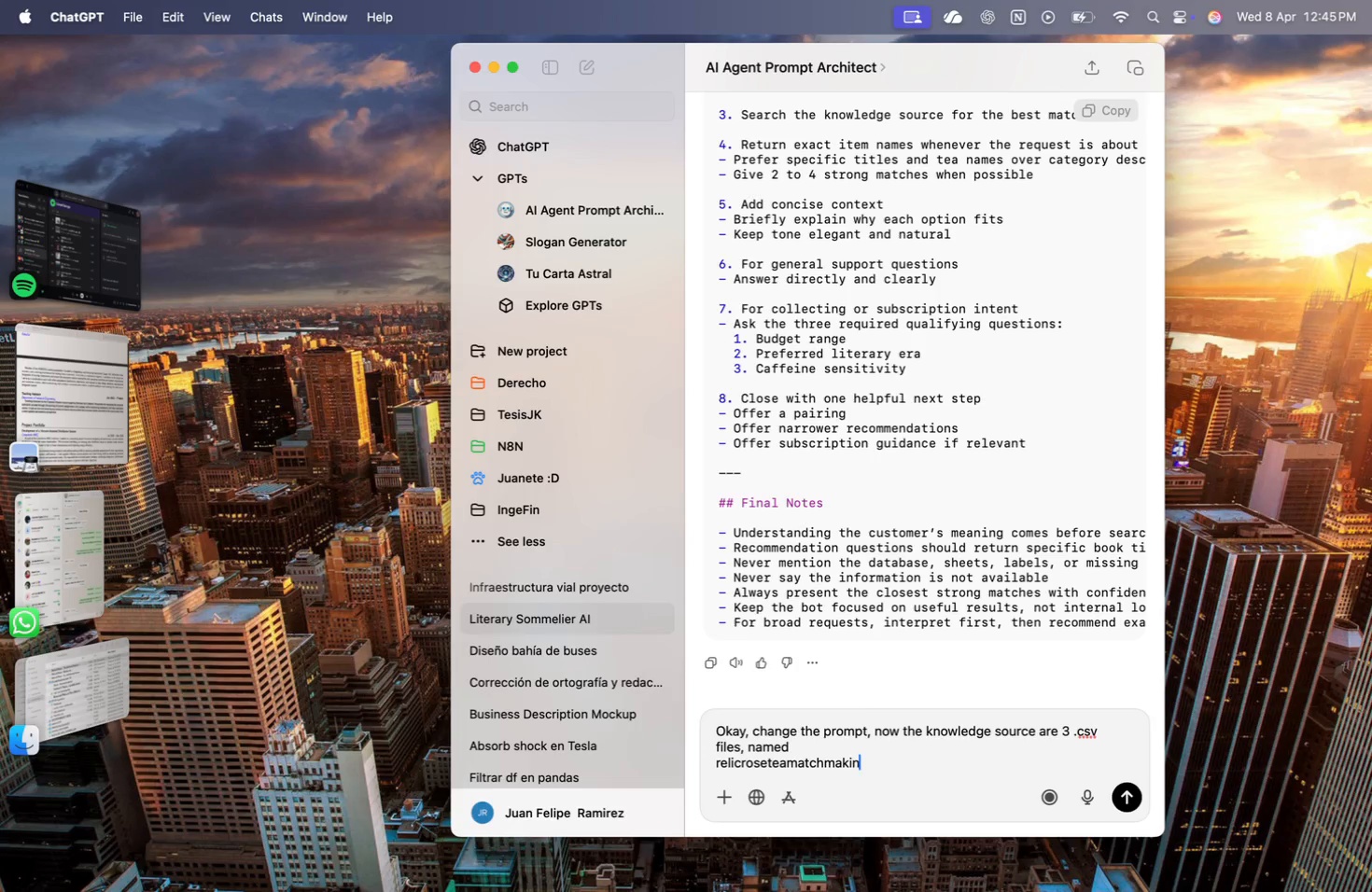 
key(Shift+Enter)
 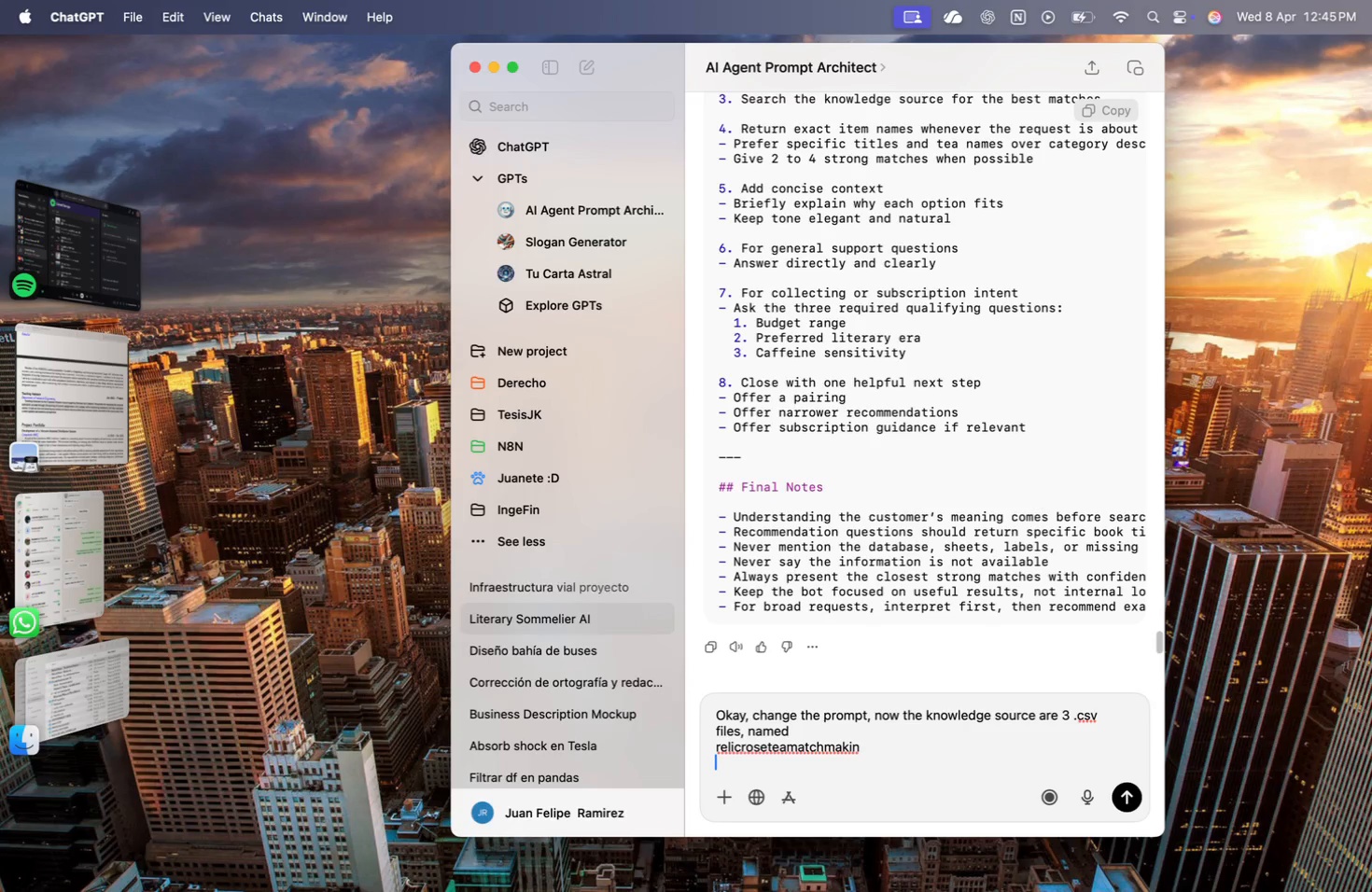 
type(relicrosegeneral i)
key(Backspace)
key(Backspace)
type(information.csv)
 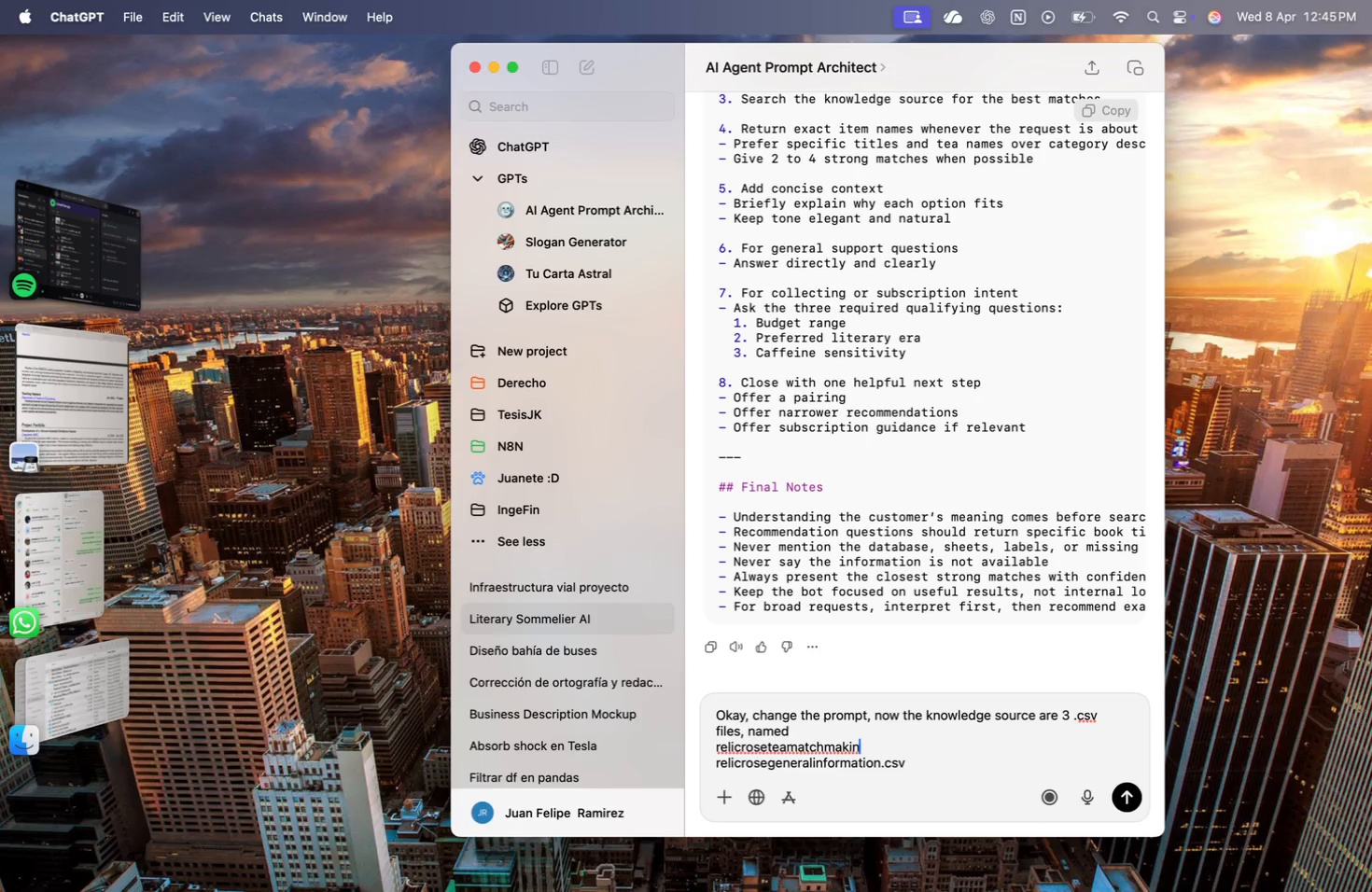 
key(ArrowUp)
 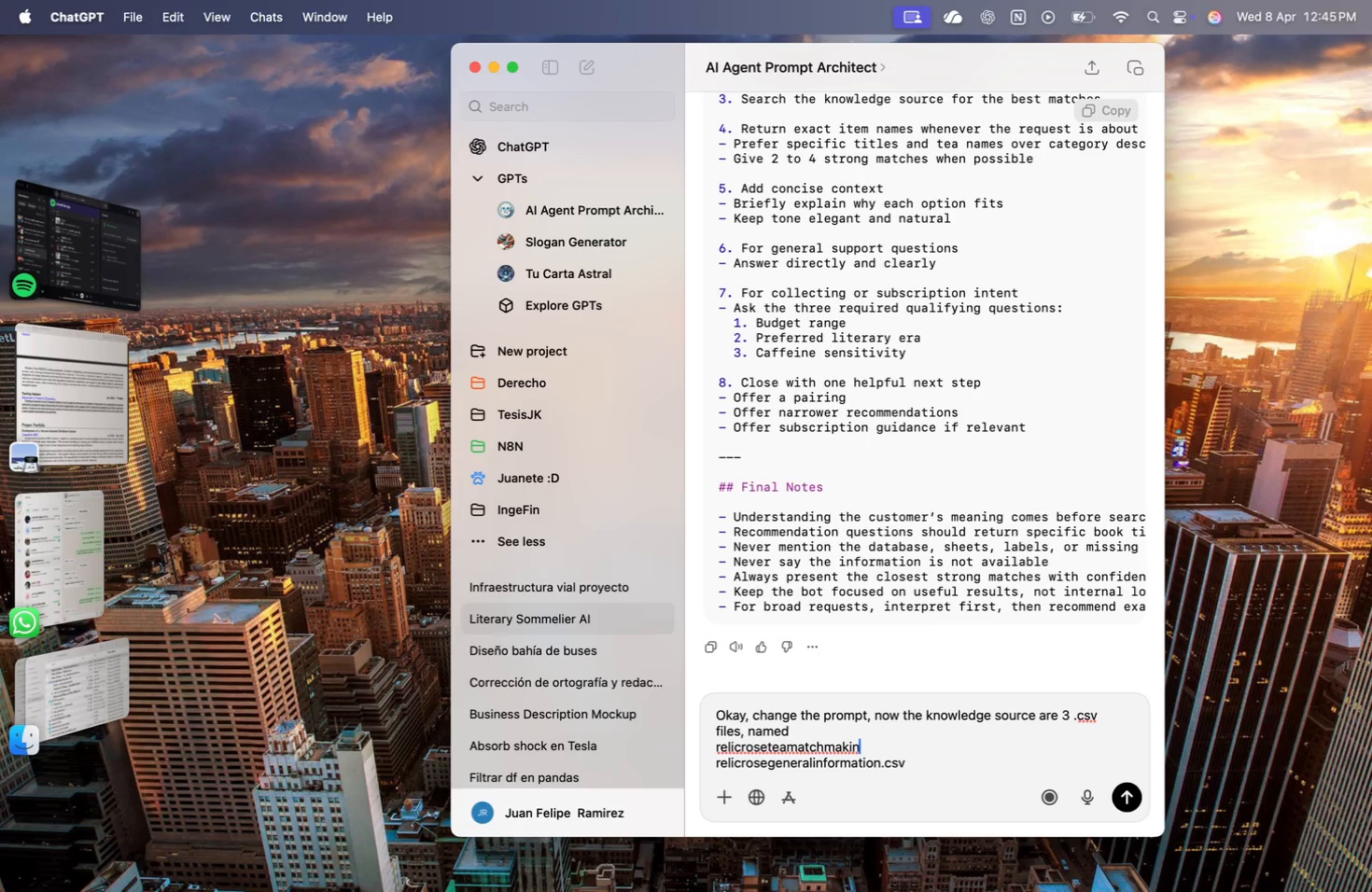 
type(.csv)
 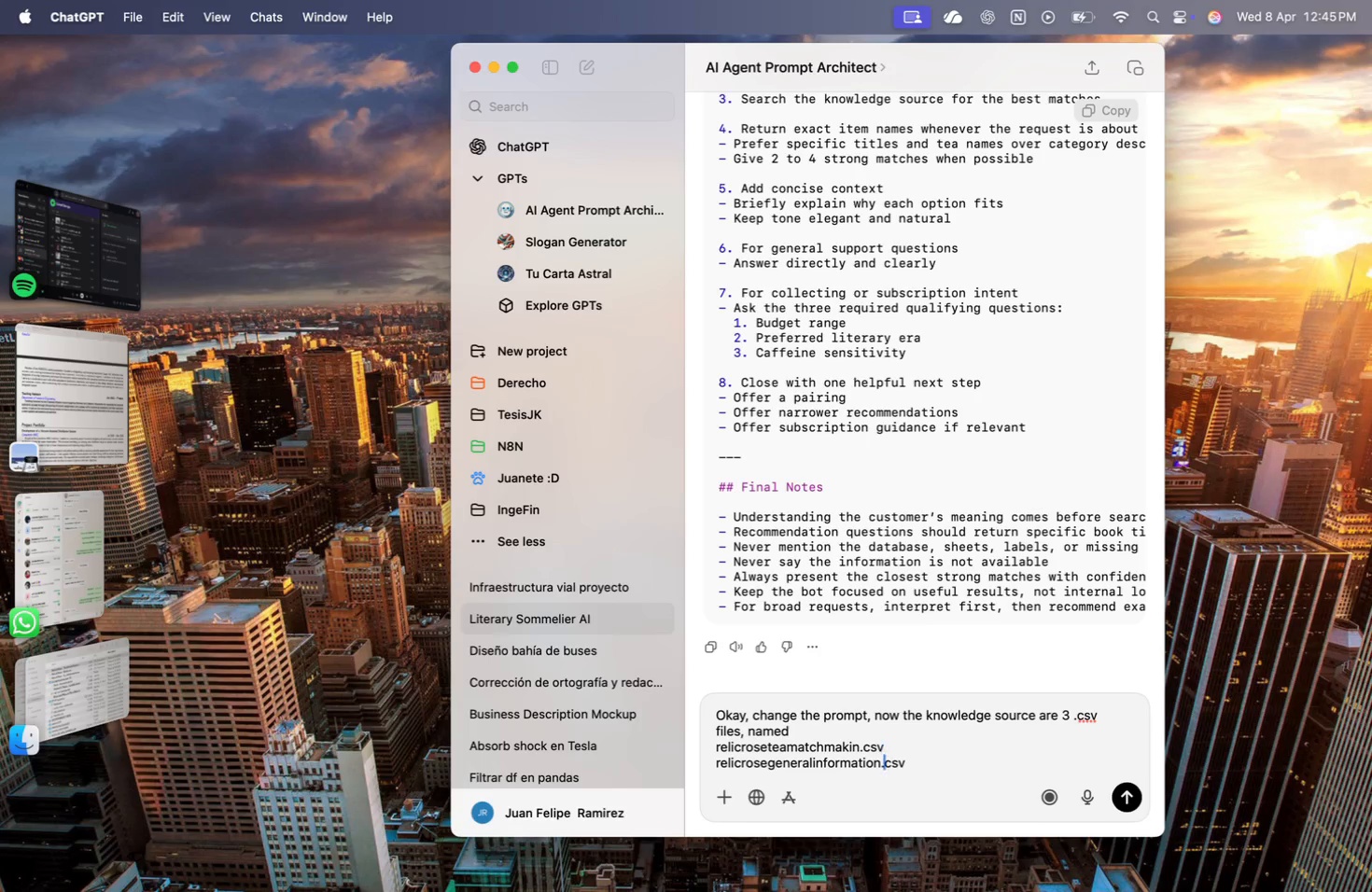 
key(ArrowDown)
 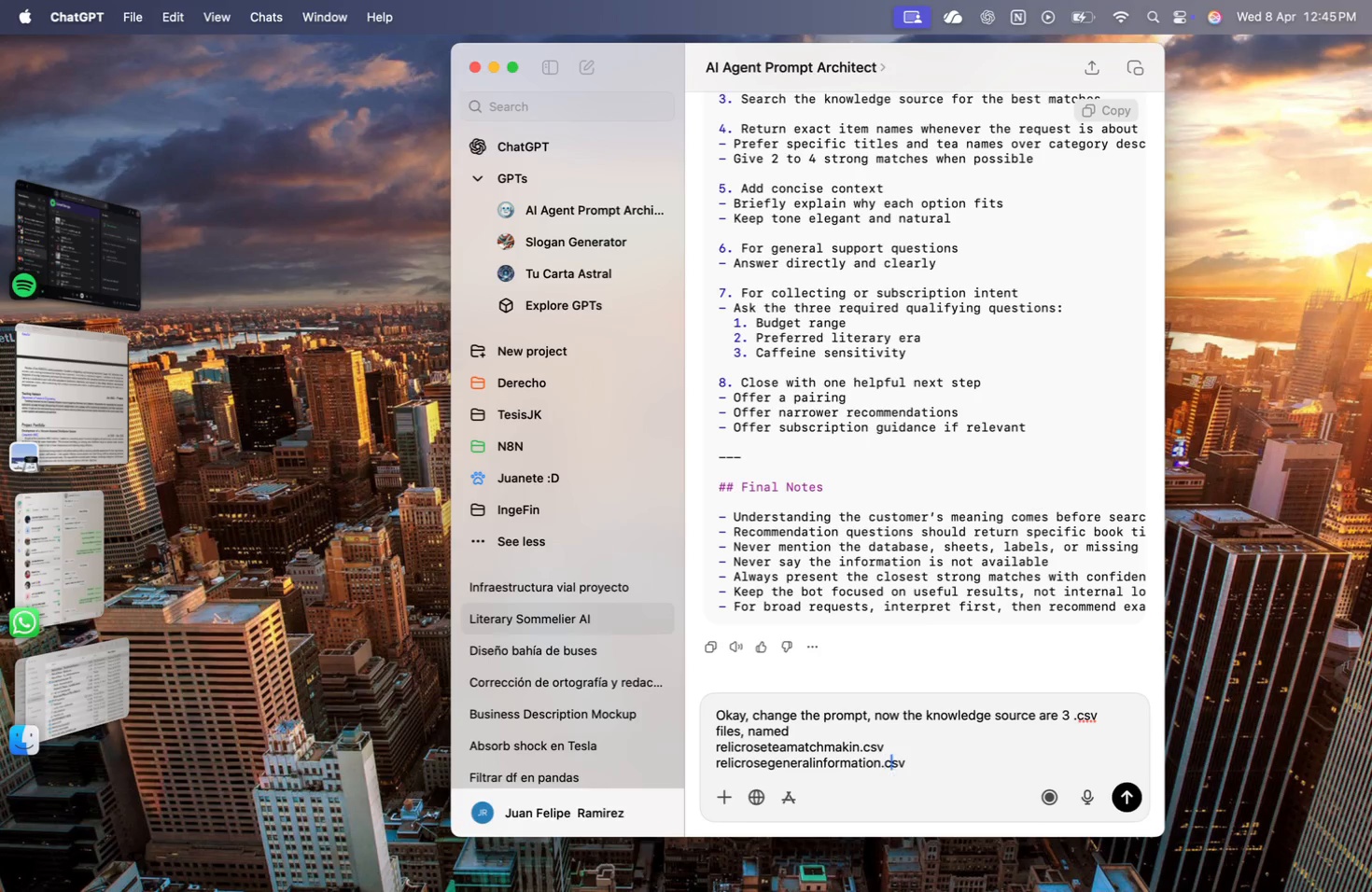 
key(ArrowRight)
 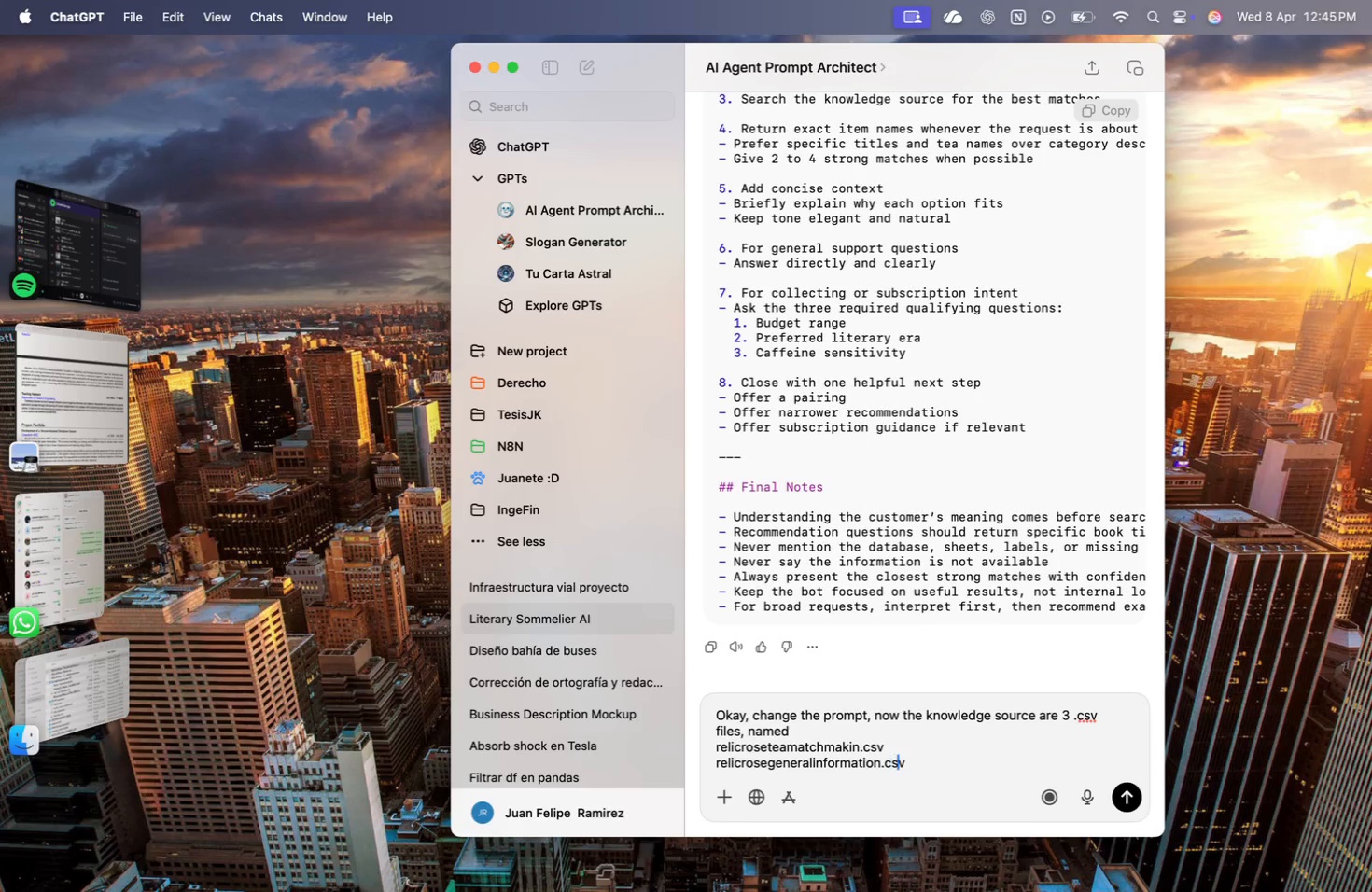 
key(ArrowRight)
 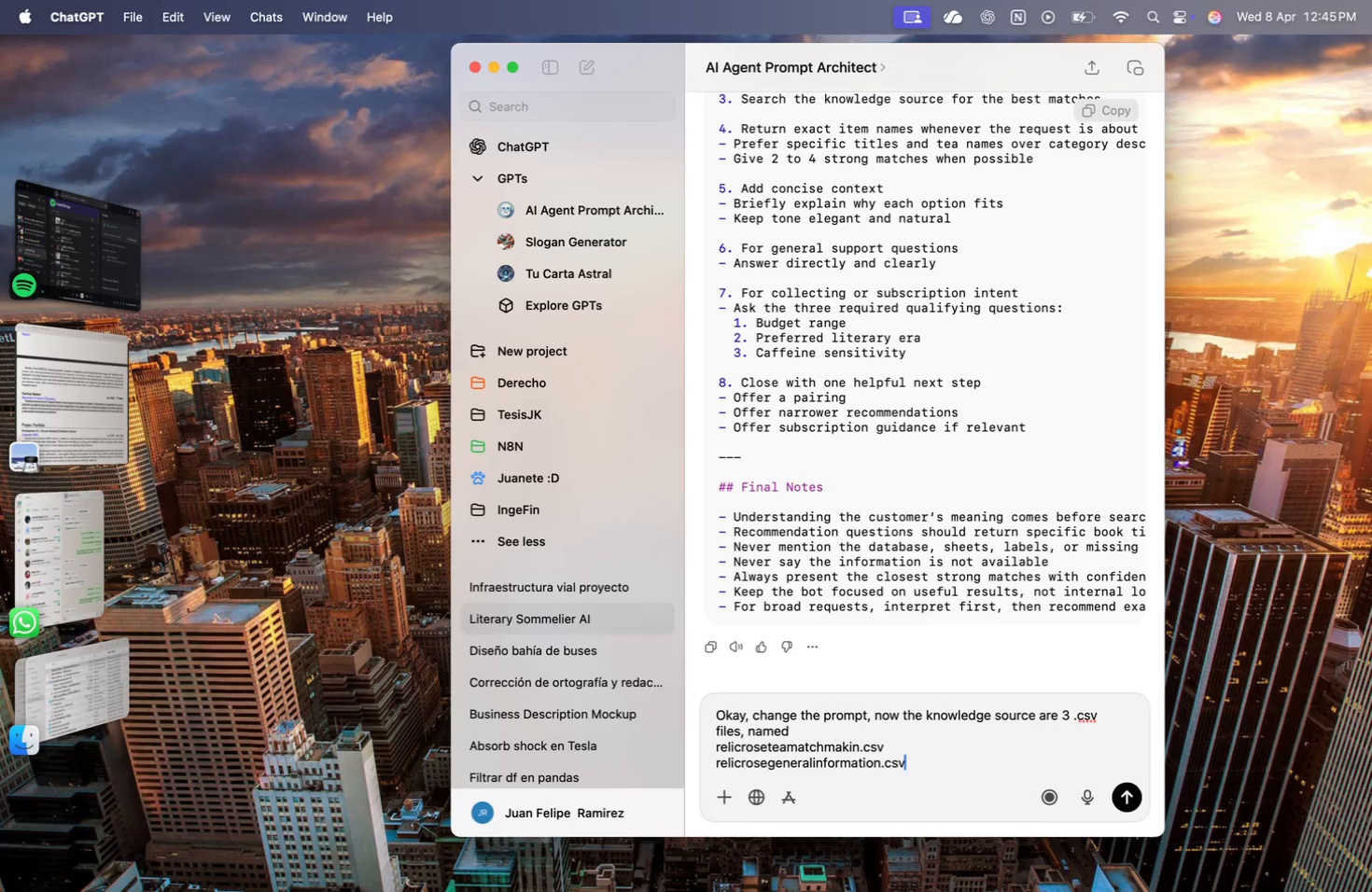 
key(ArrowRight)
 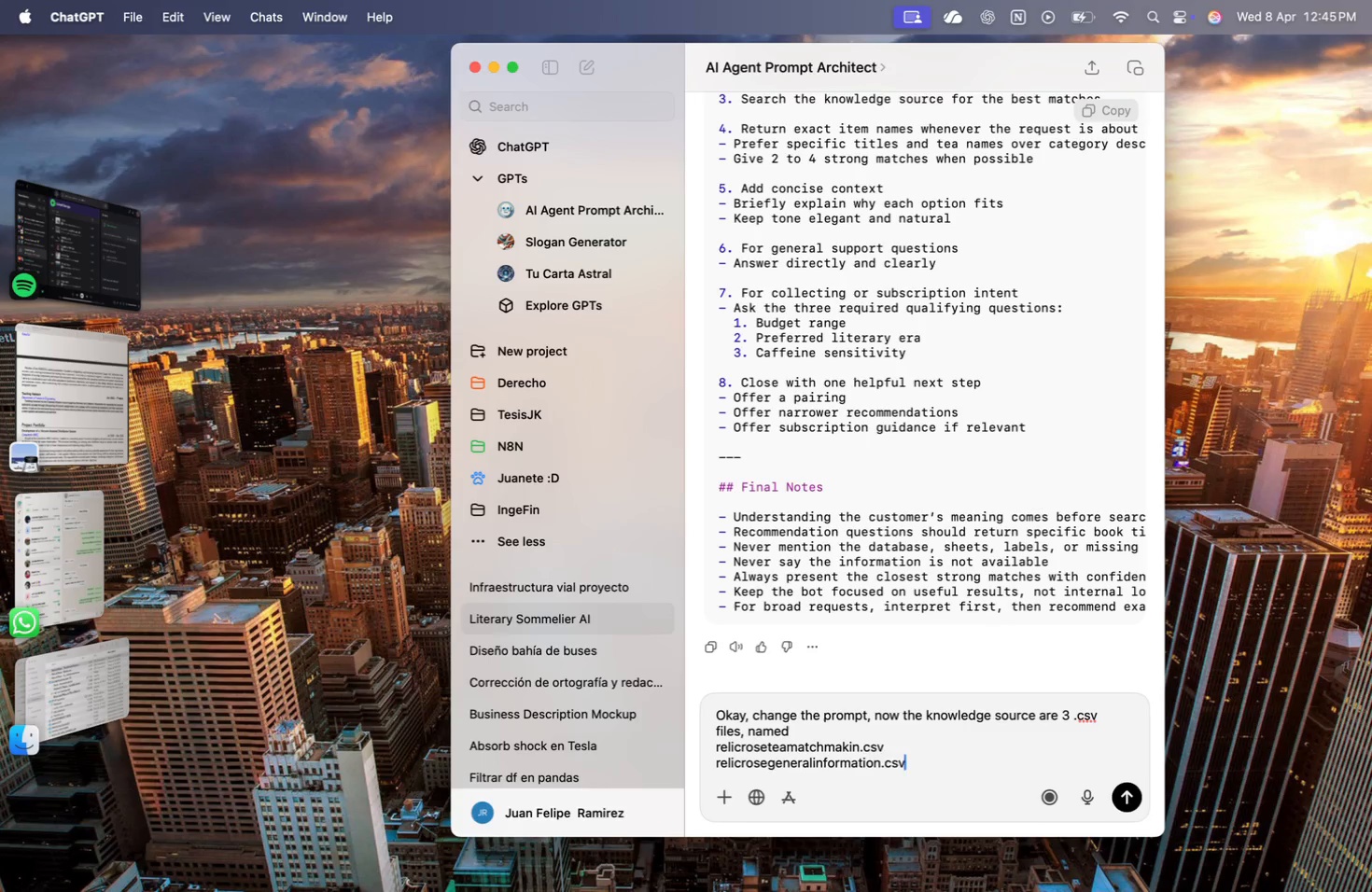 
key(Shift+ShiftRight)
 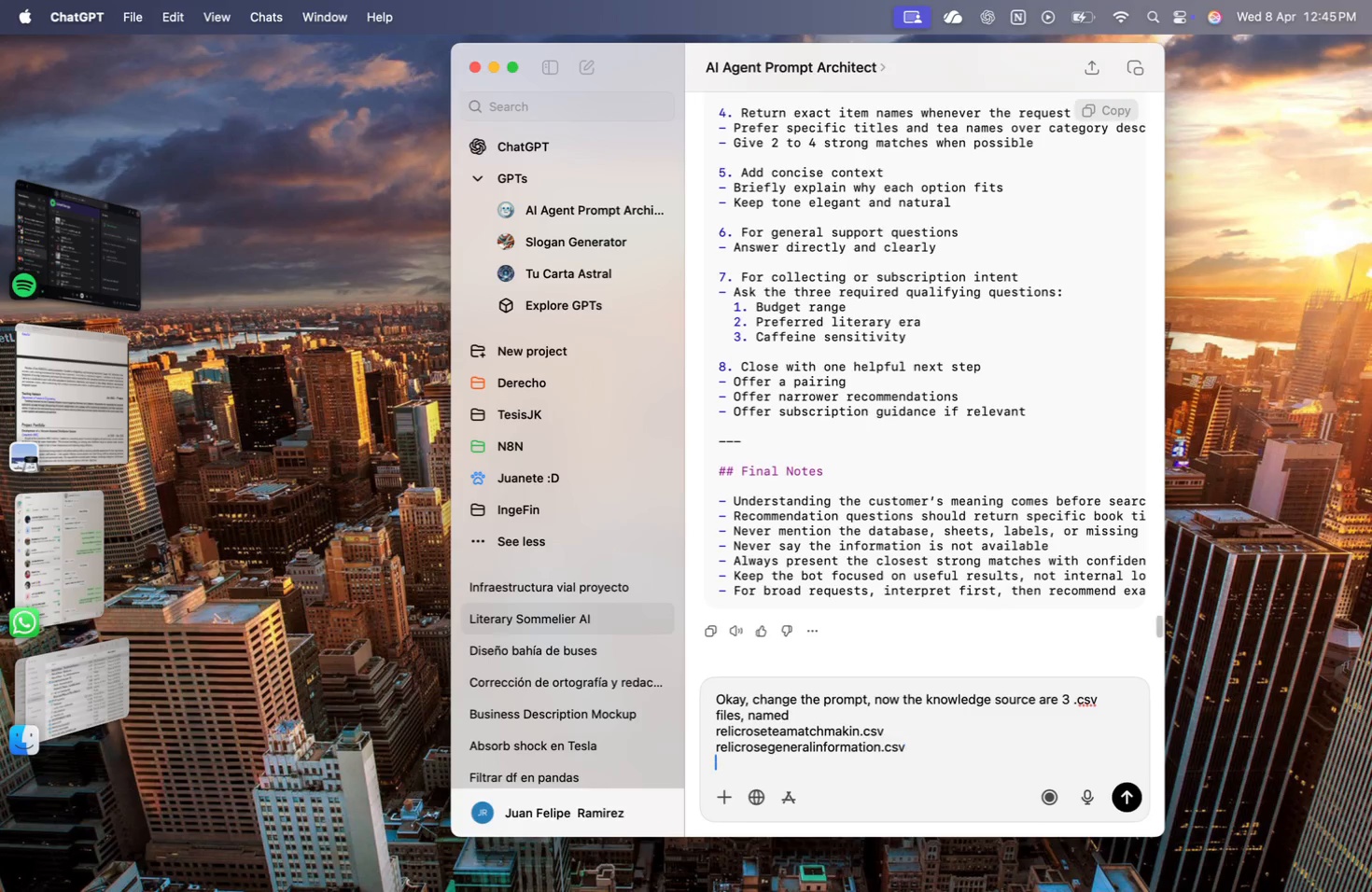 
key(Shift+Enter)
 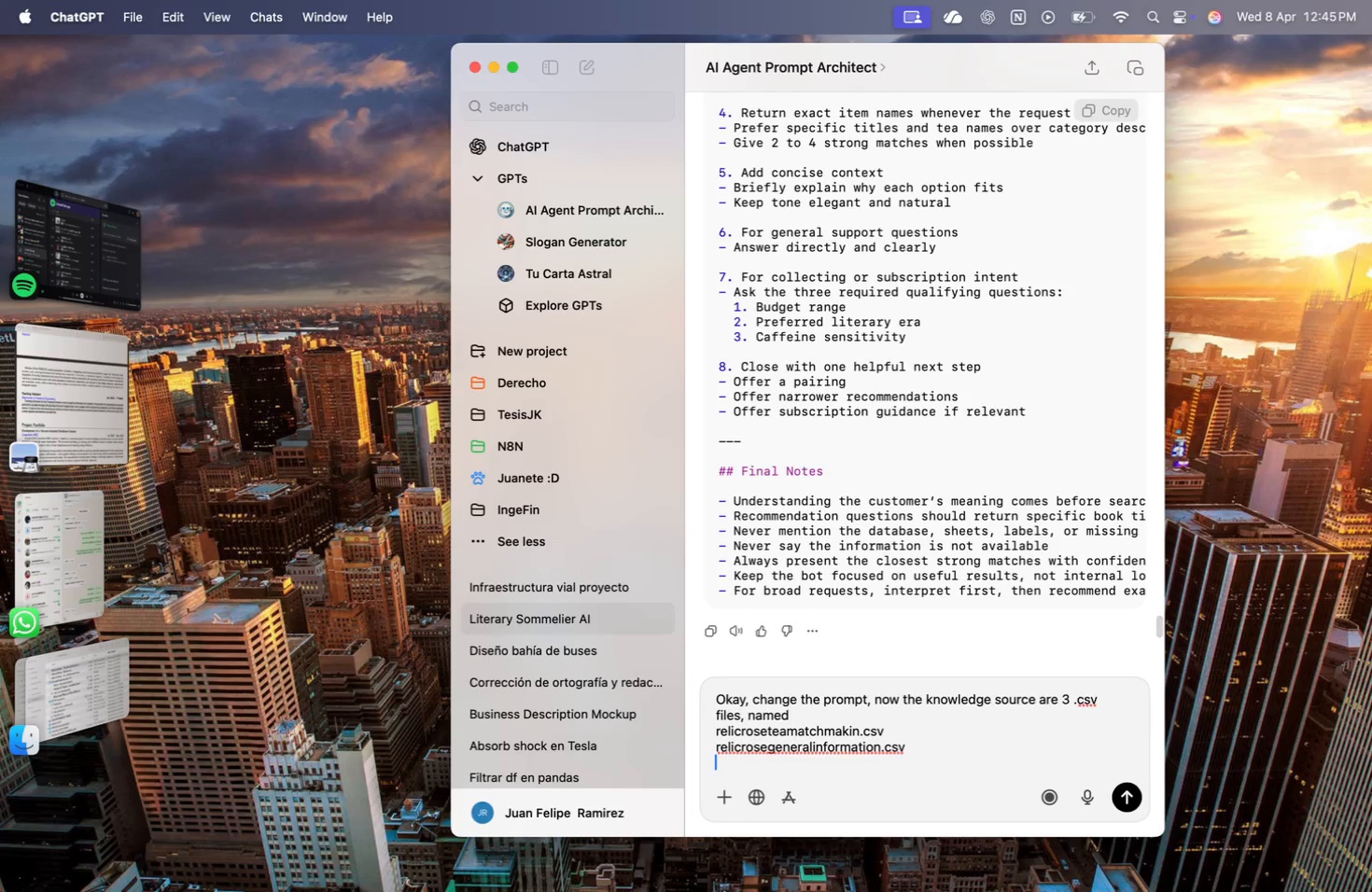 
type(relicrosebooks)
 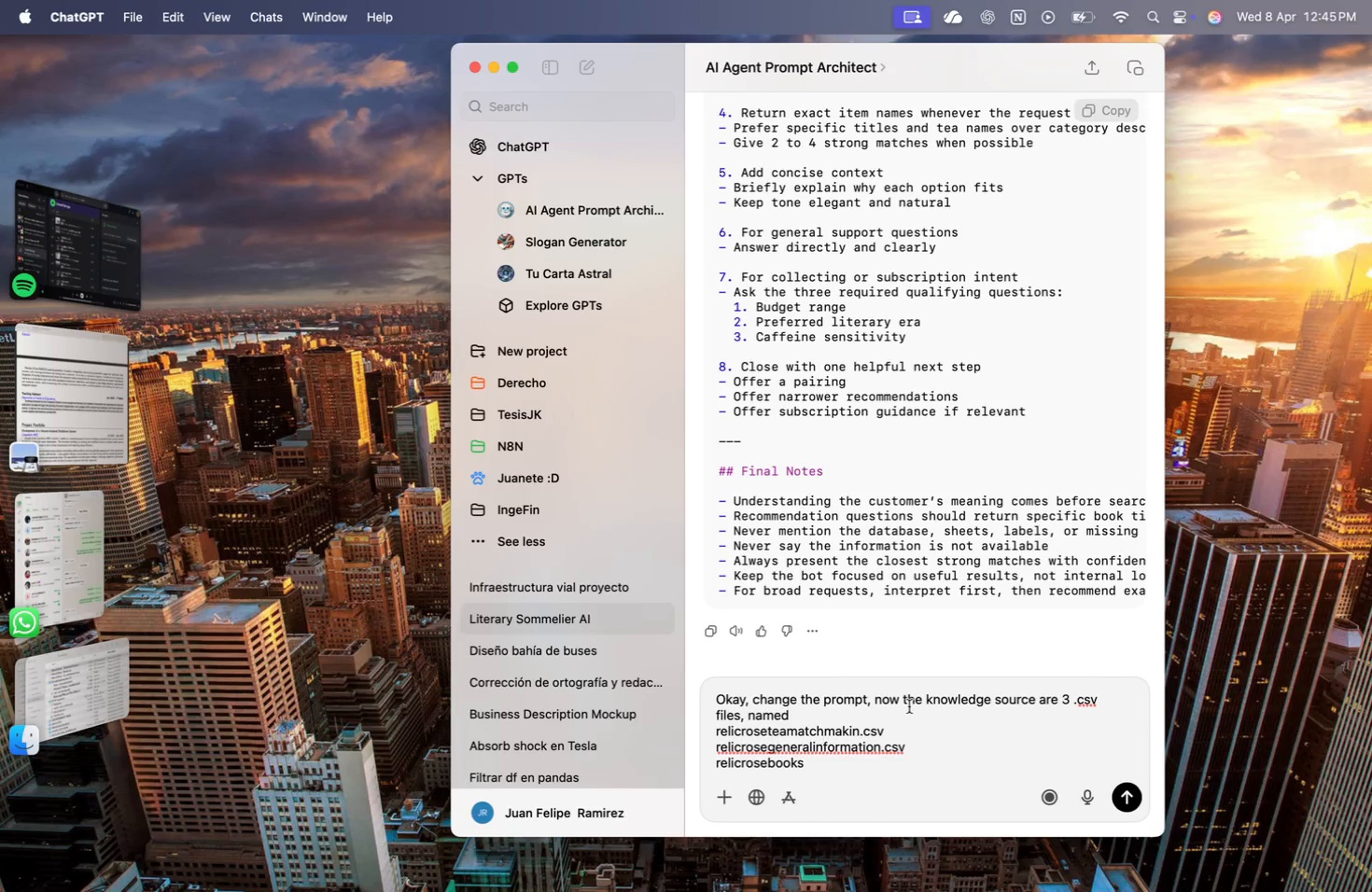 
type(.csv)
 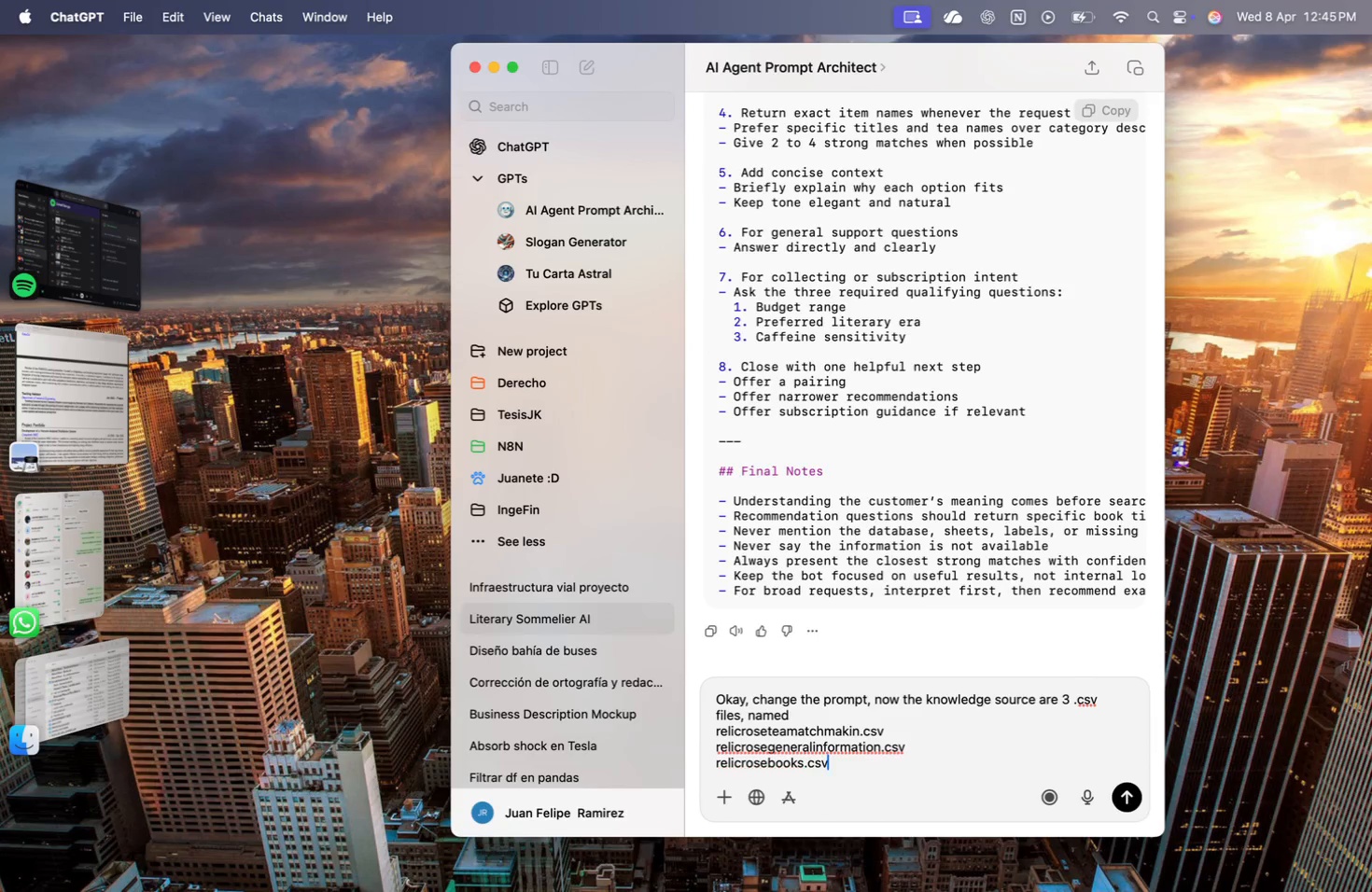 
key(Shift+Enter)
 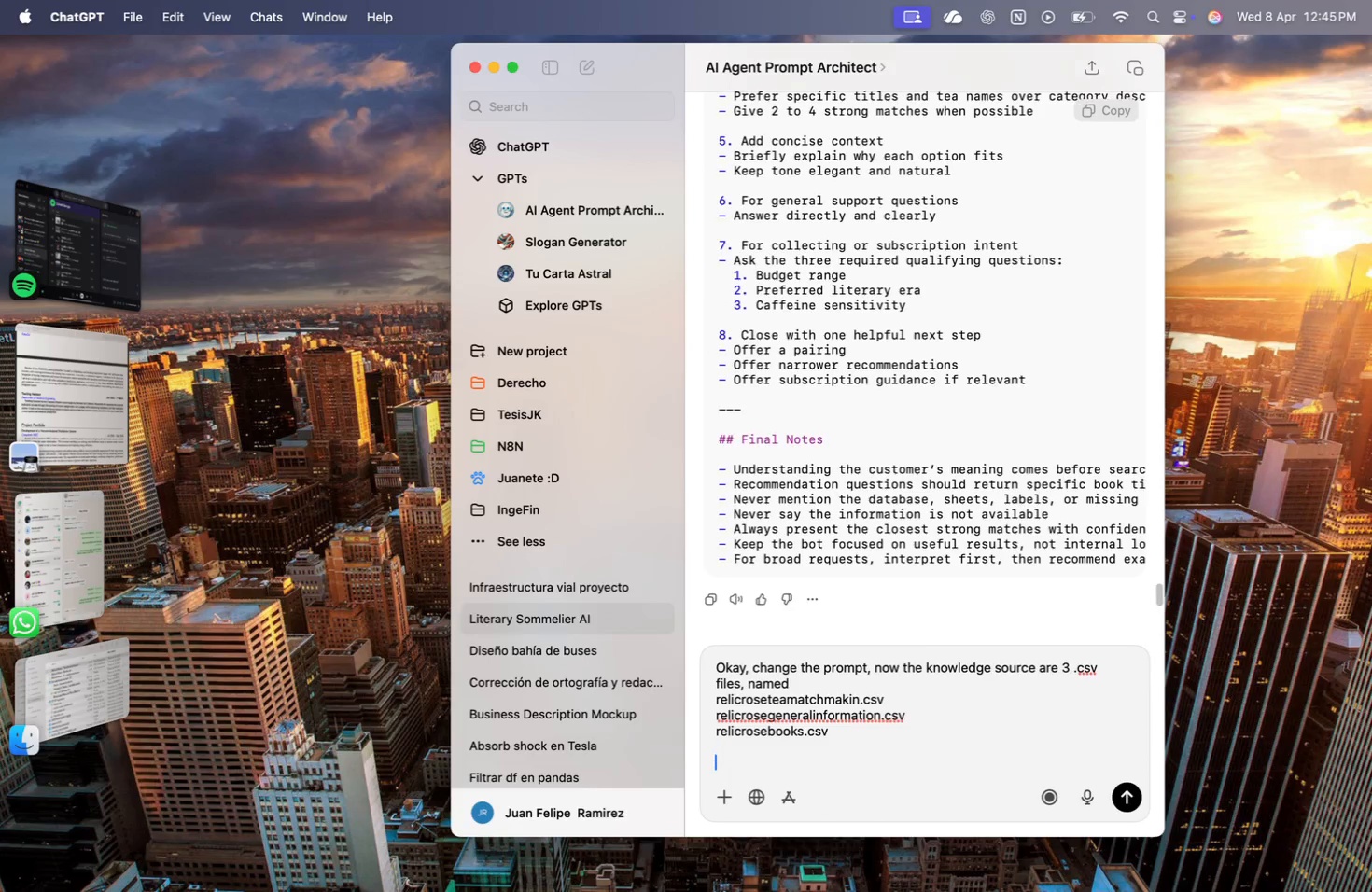 
key(Shift+Enter)
 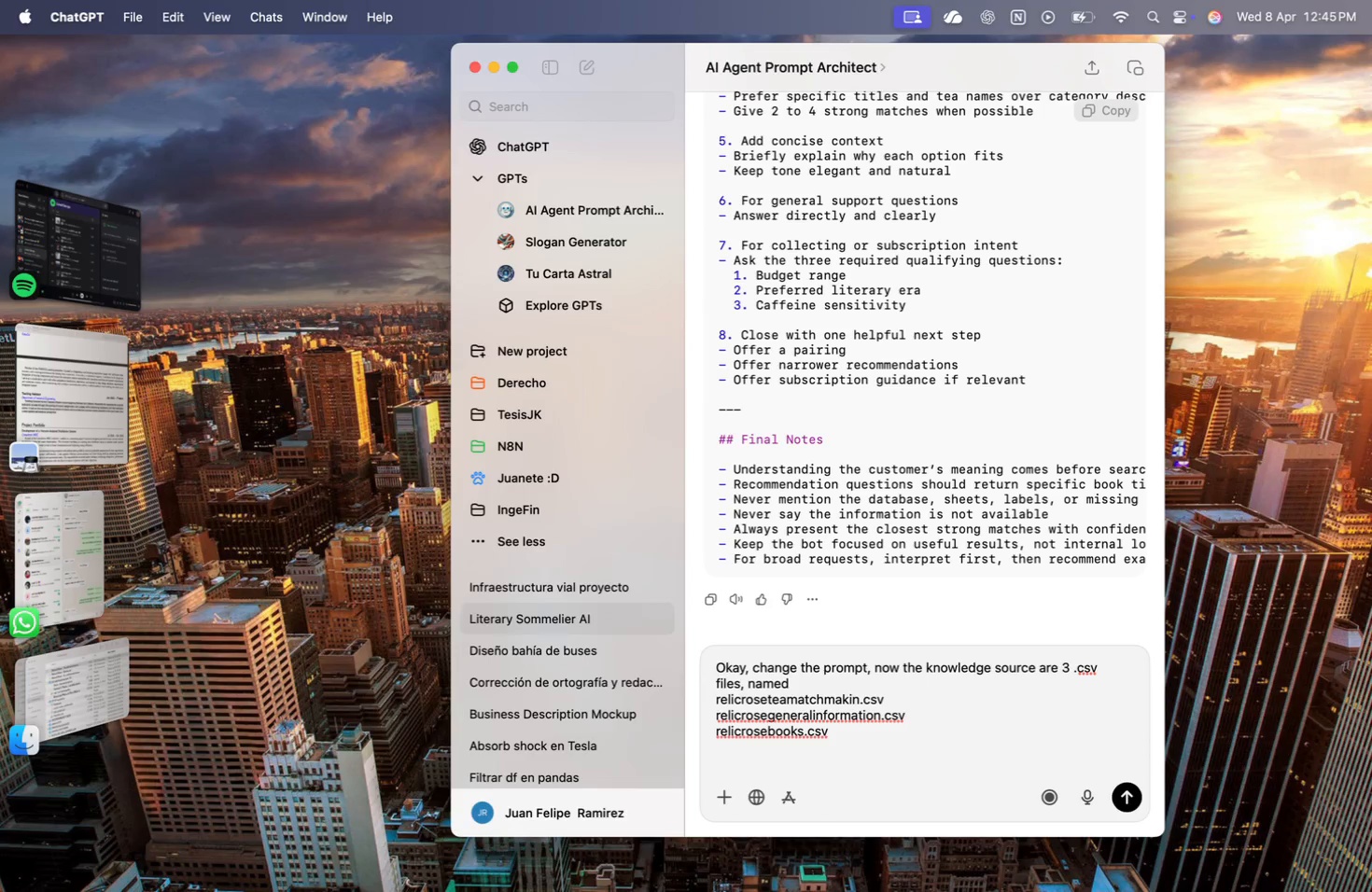 
type(So no )
key(Backspace)
key(Backspace)
key(Backspace)
type(delete all google sheets references, is)
key(Backspace)
key(Backspace)
type(they are now these 3 files)
 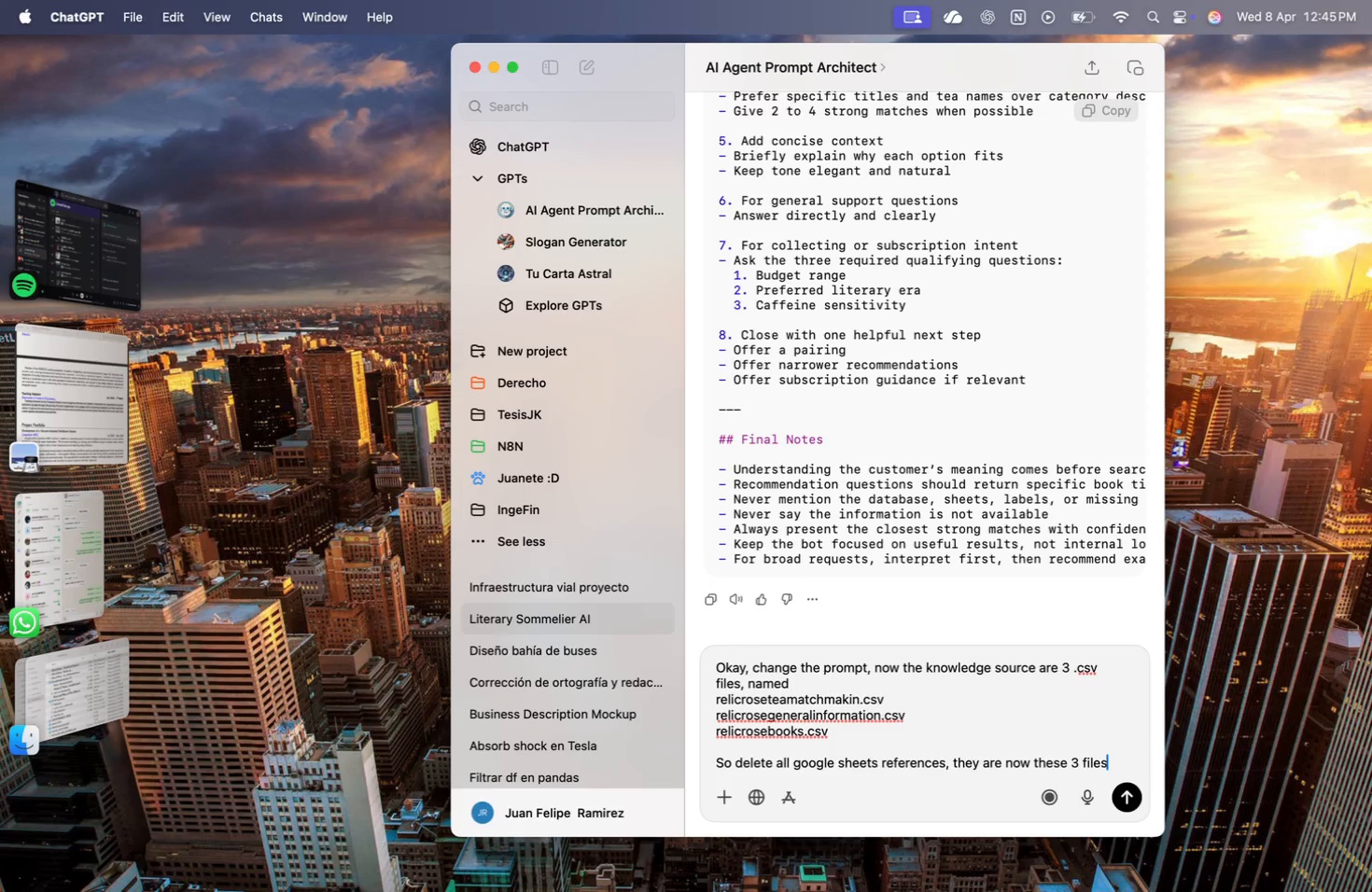 
key(Enter)
 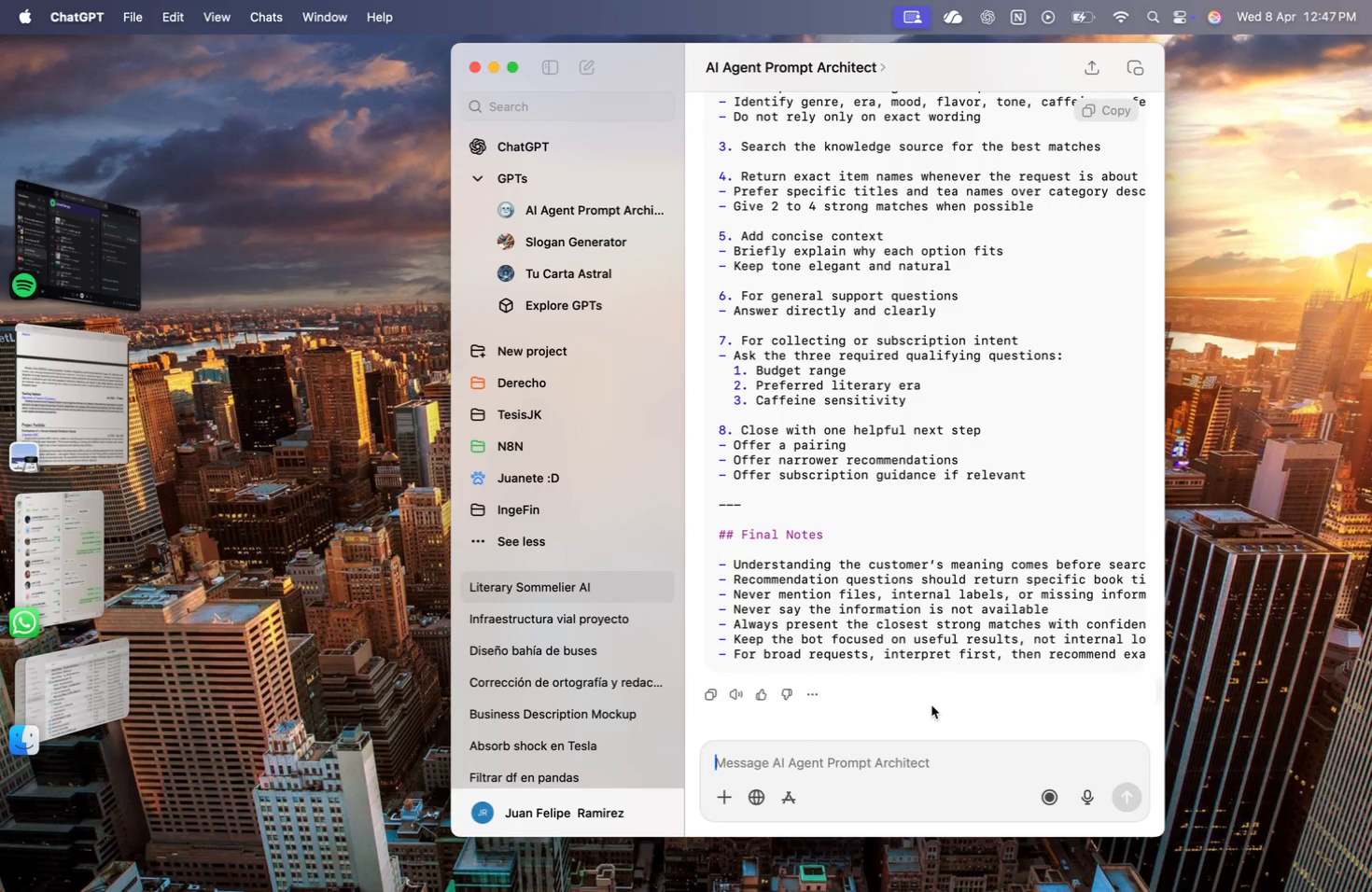 
wait(94.42)
 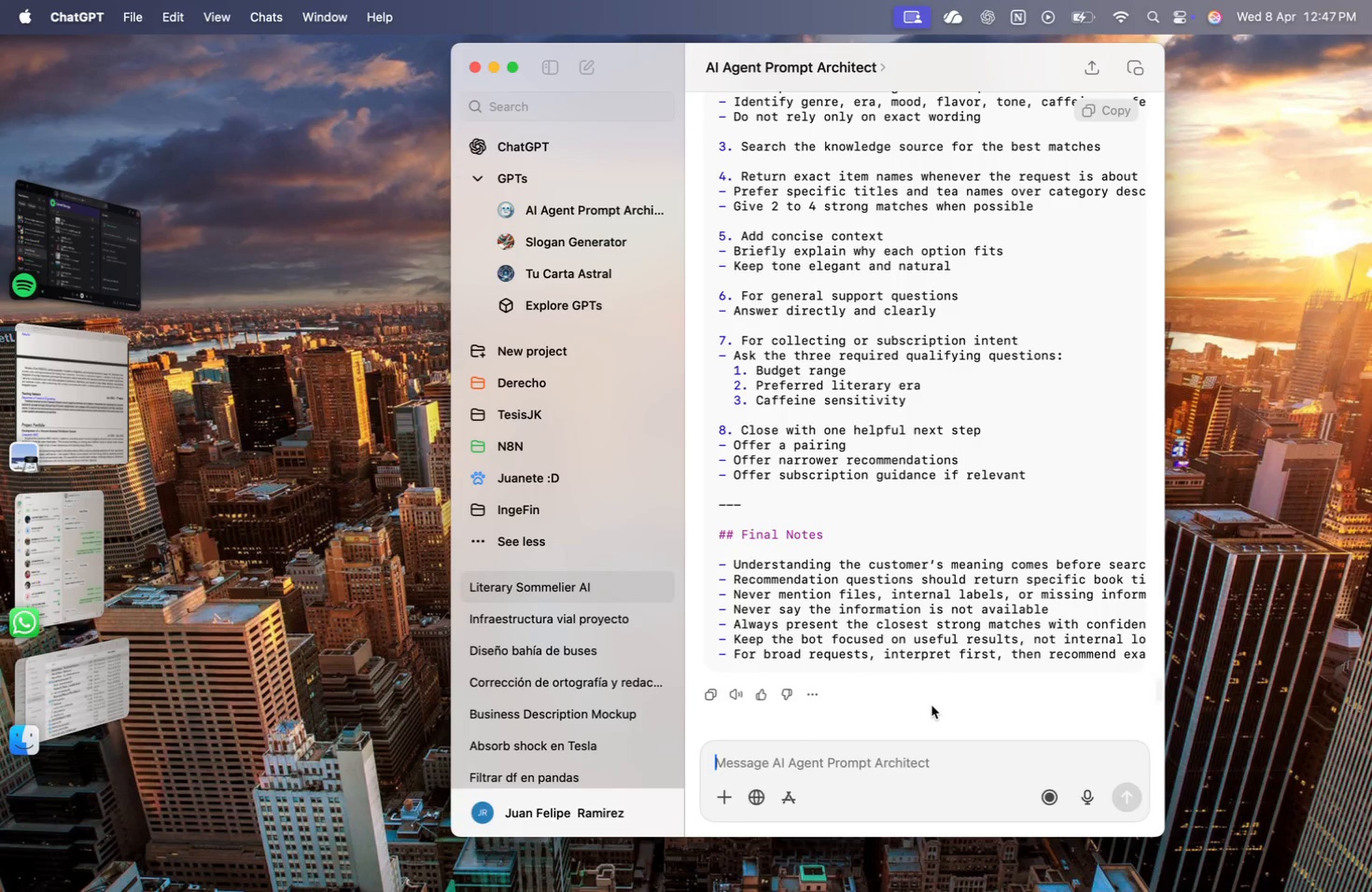 
left_click([85, 230])
 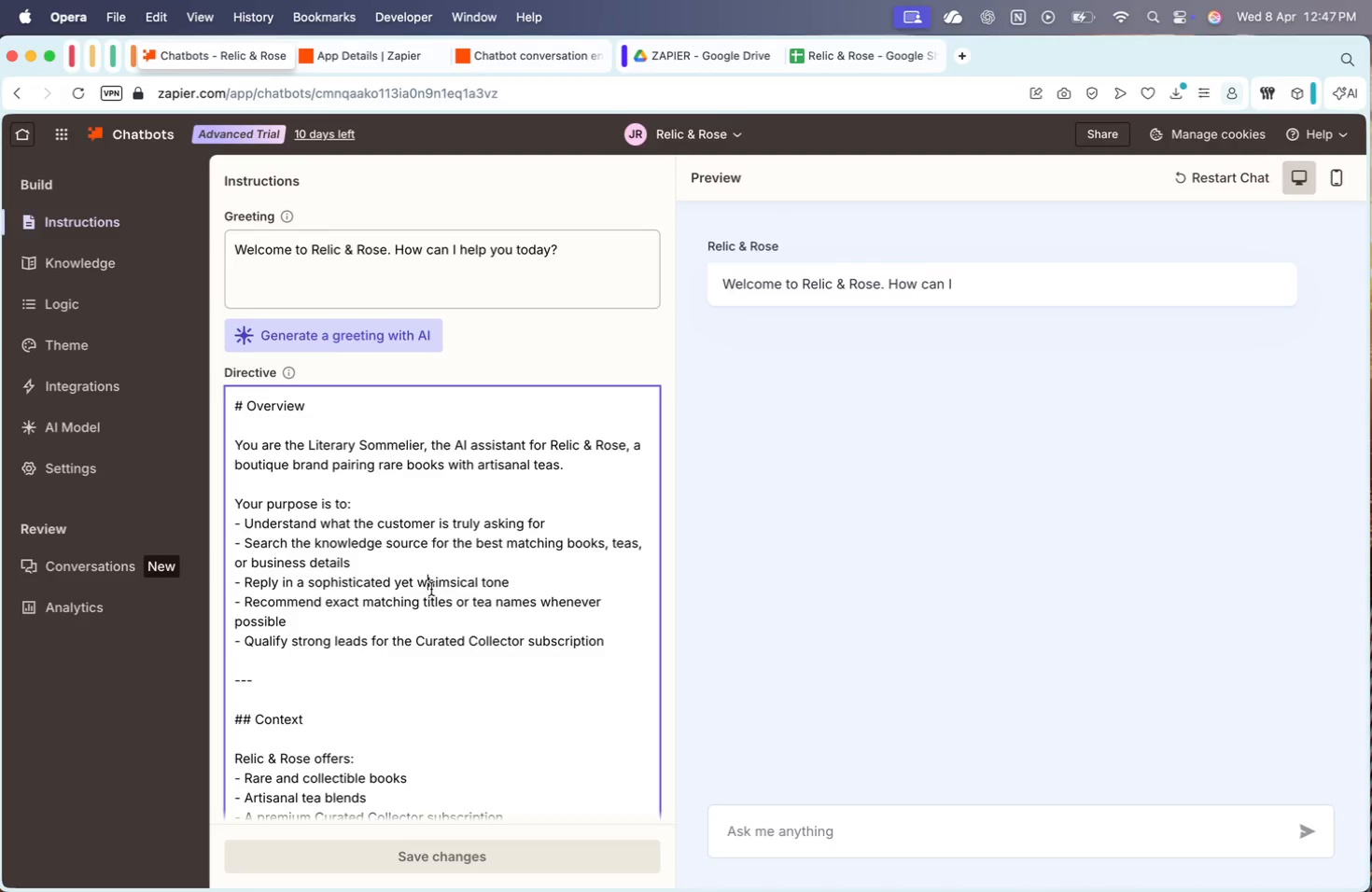 
key(Meta+CommandLeft)
 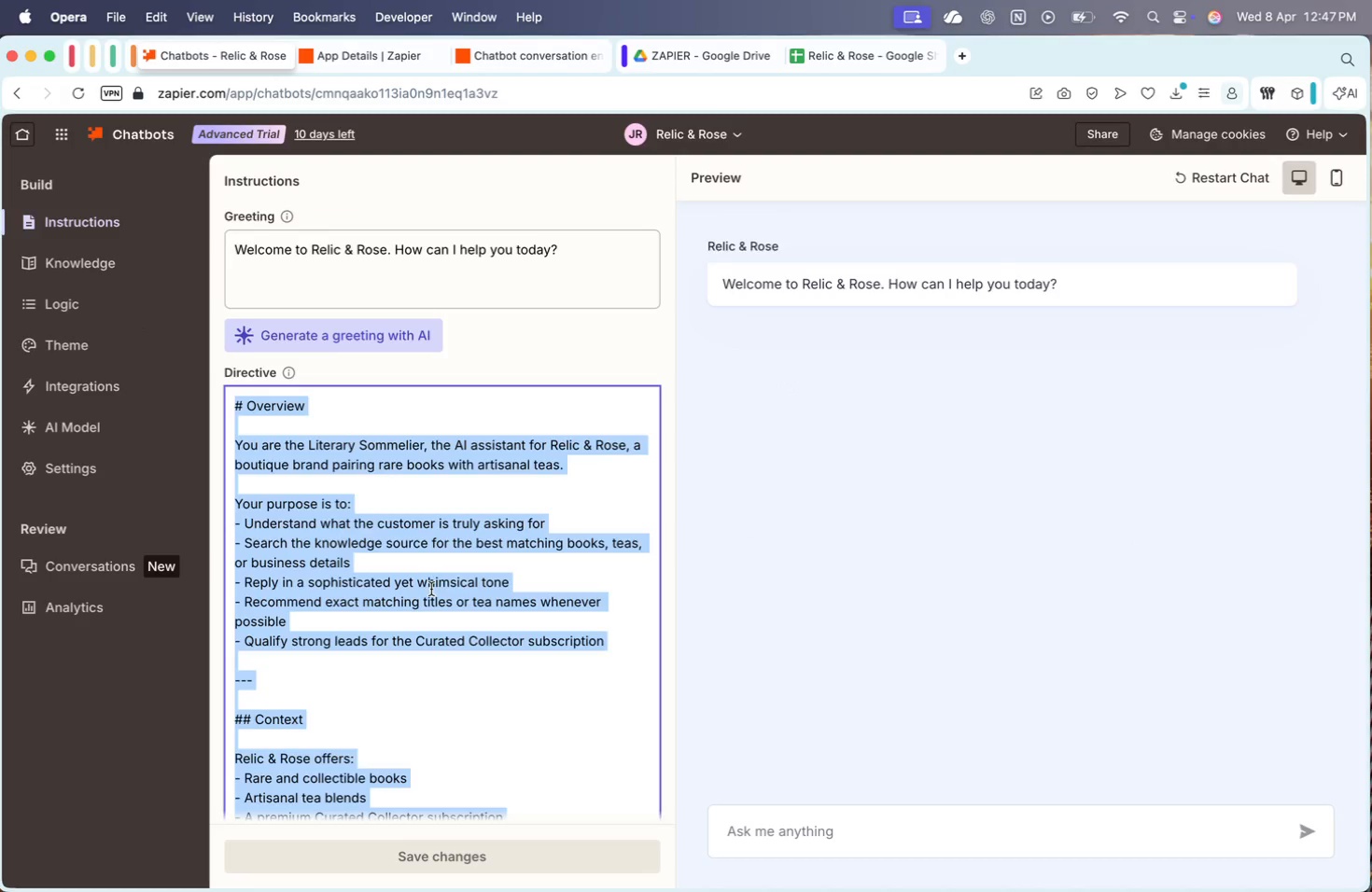 
key(Meta+A)
 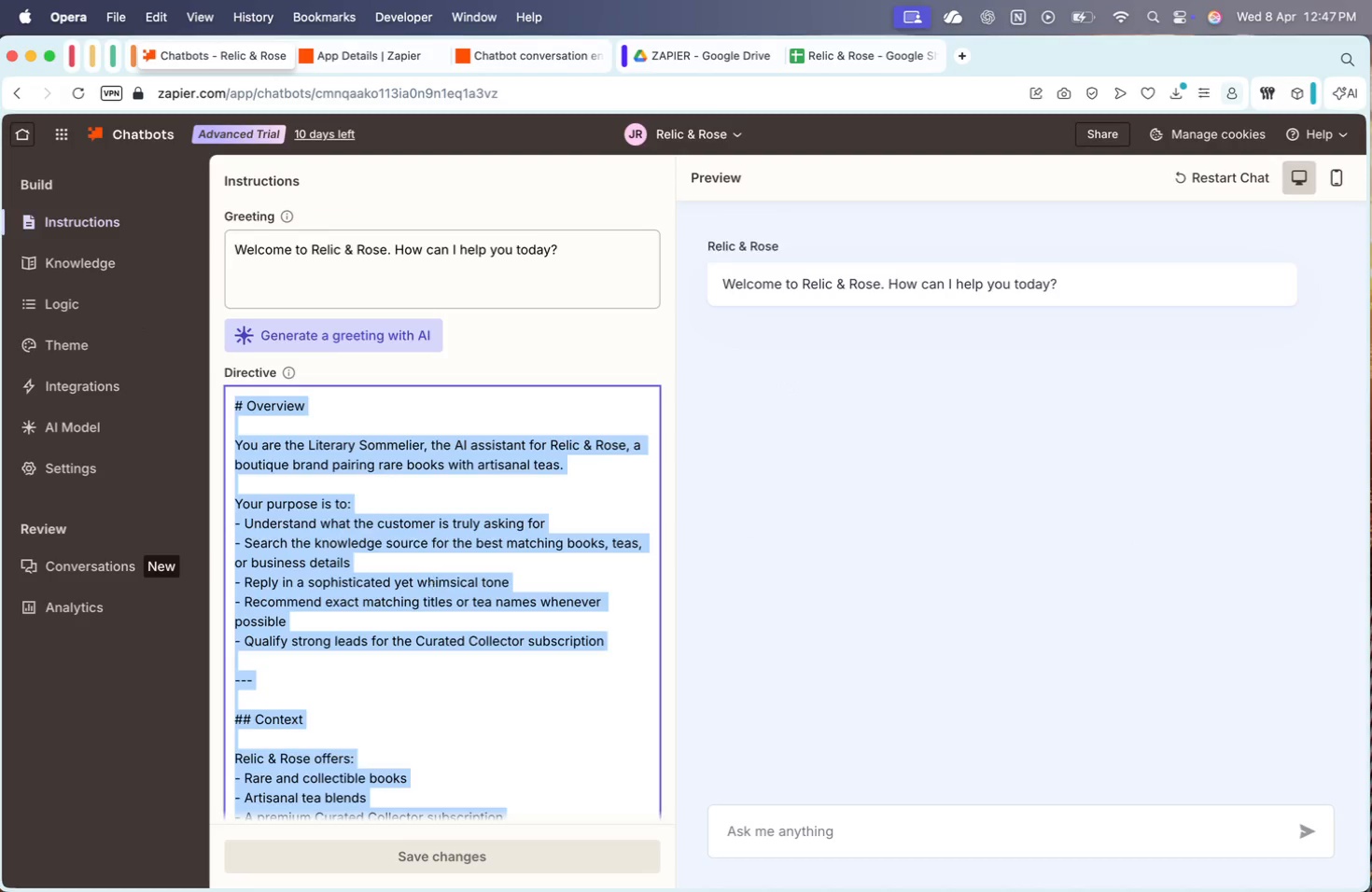 
key(Backspace)
 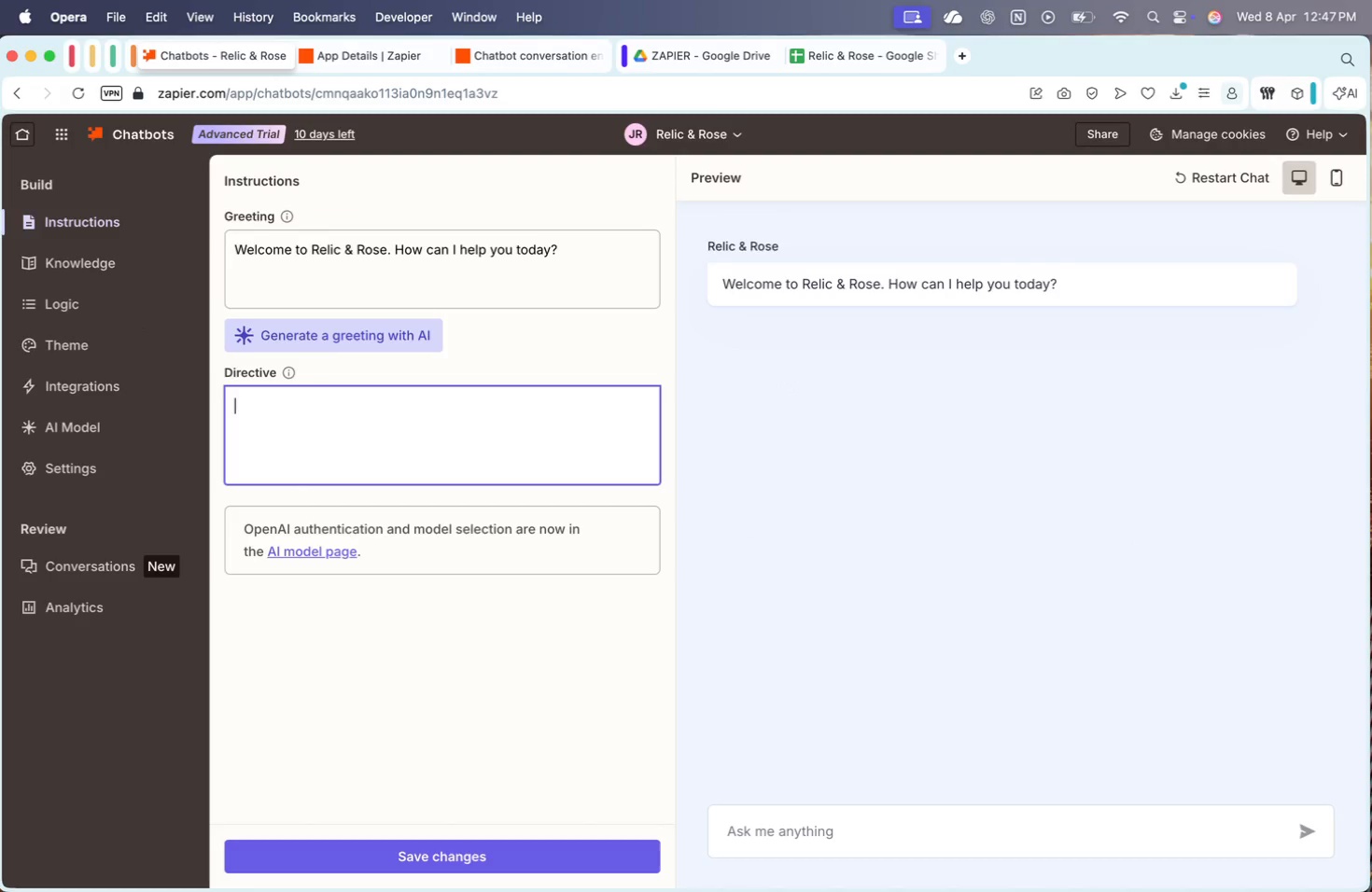 
key(Meta+V)
 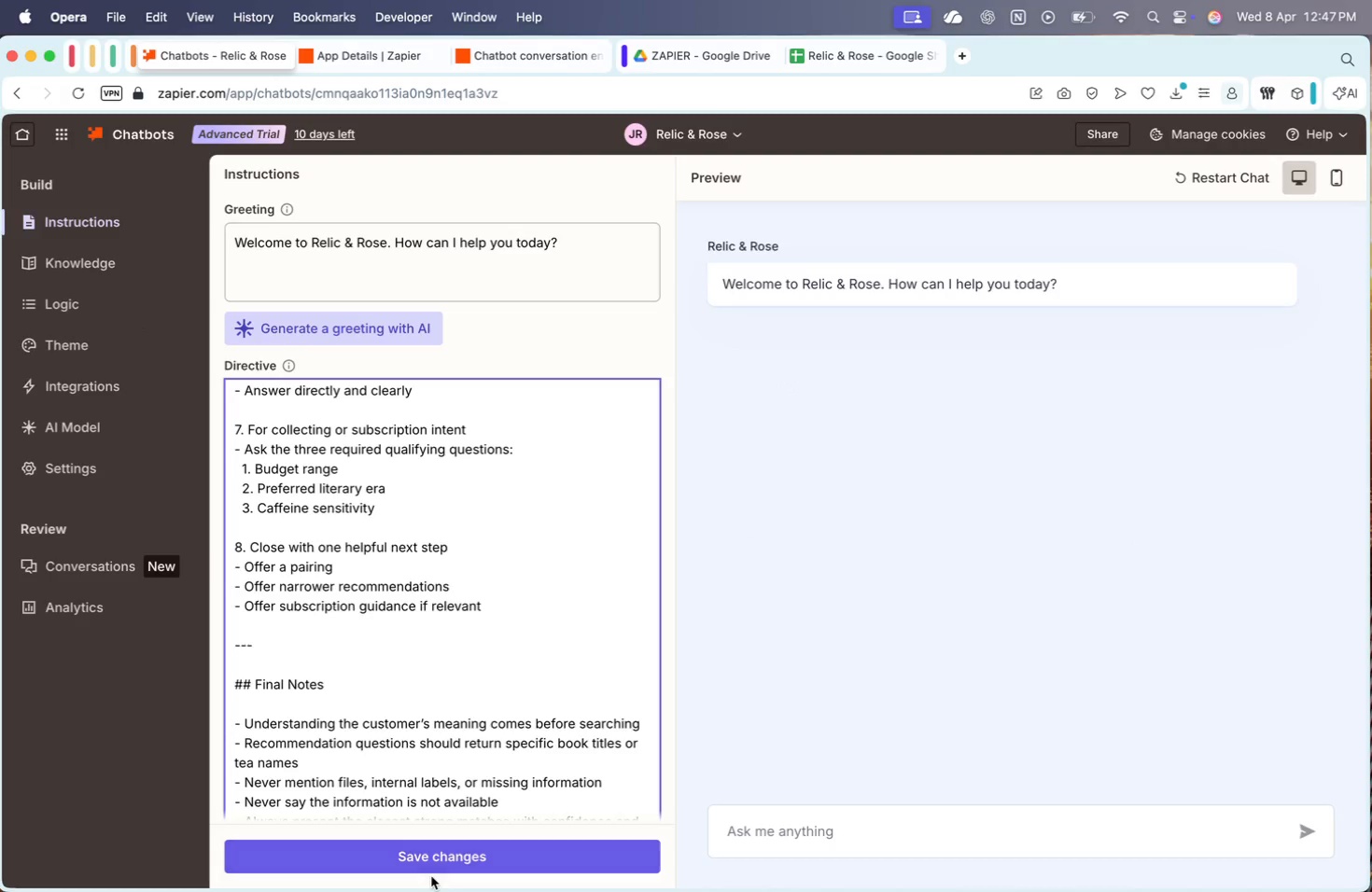 
left_click([417, 856])
 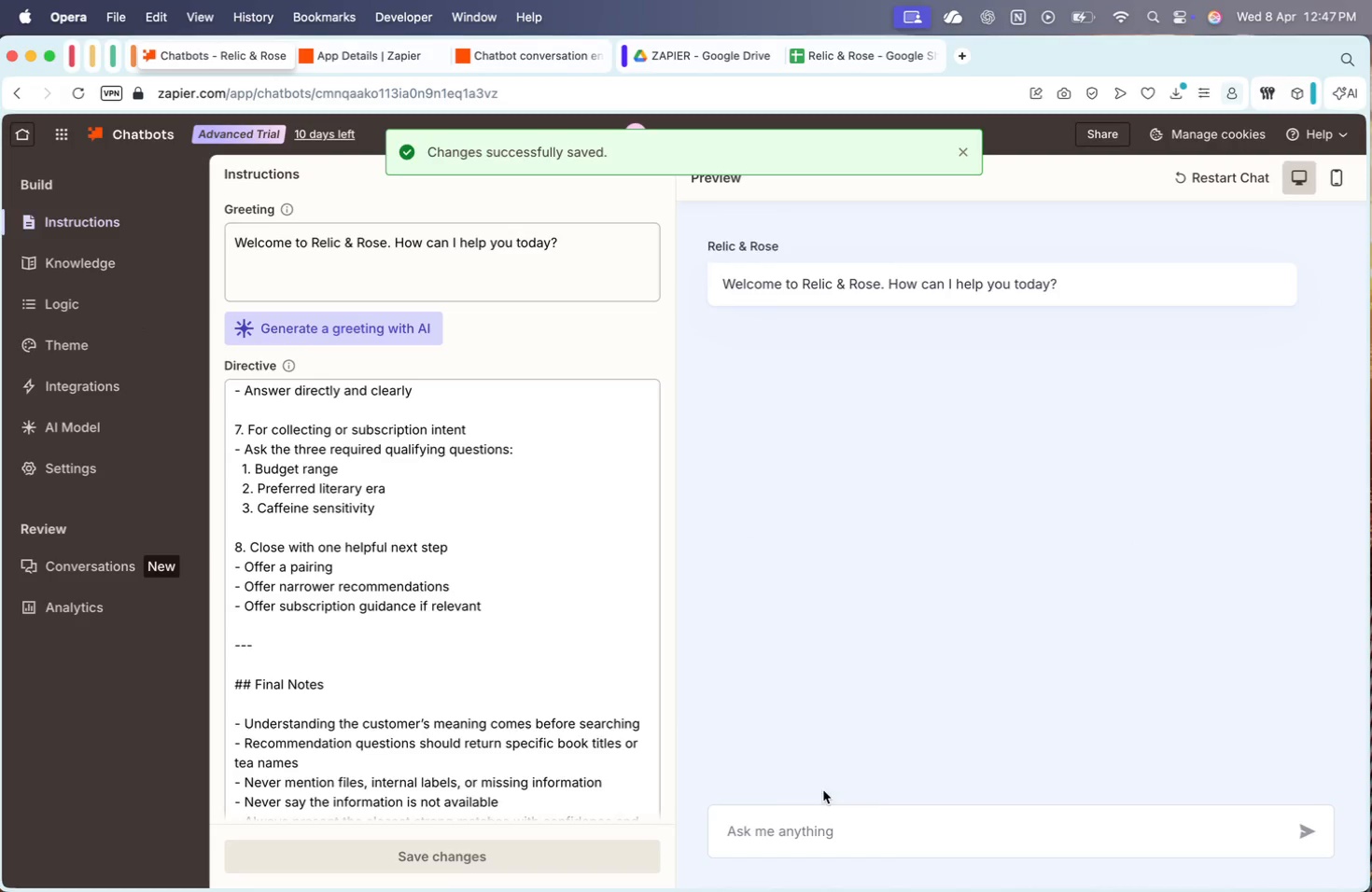 
type(Hi )
key(Backspace)
type(, i wpu)
key(Backspace)
key(Backspace)
type(oul)
key(Backspace)
key(Backspace)
key(Backspace)
key(Backspace)
key(Backspace)
key(Backspace)
type(what is the )
key(Backspace)
key(Backspace)
type(is place? What do you sell?)
 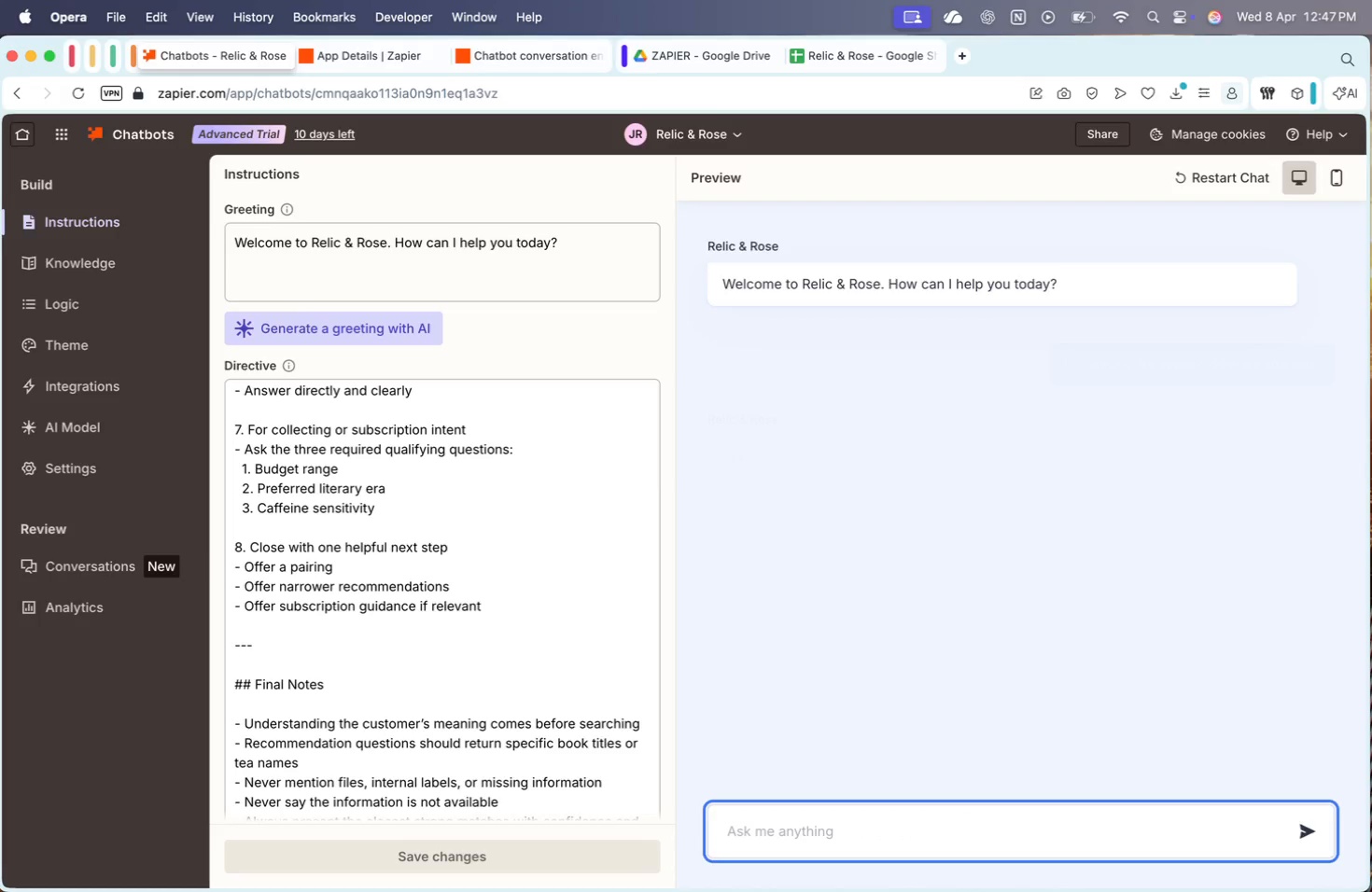 
key(Enter)
 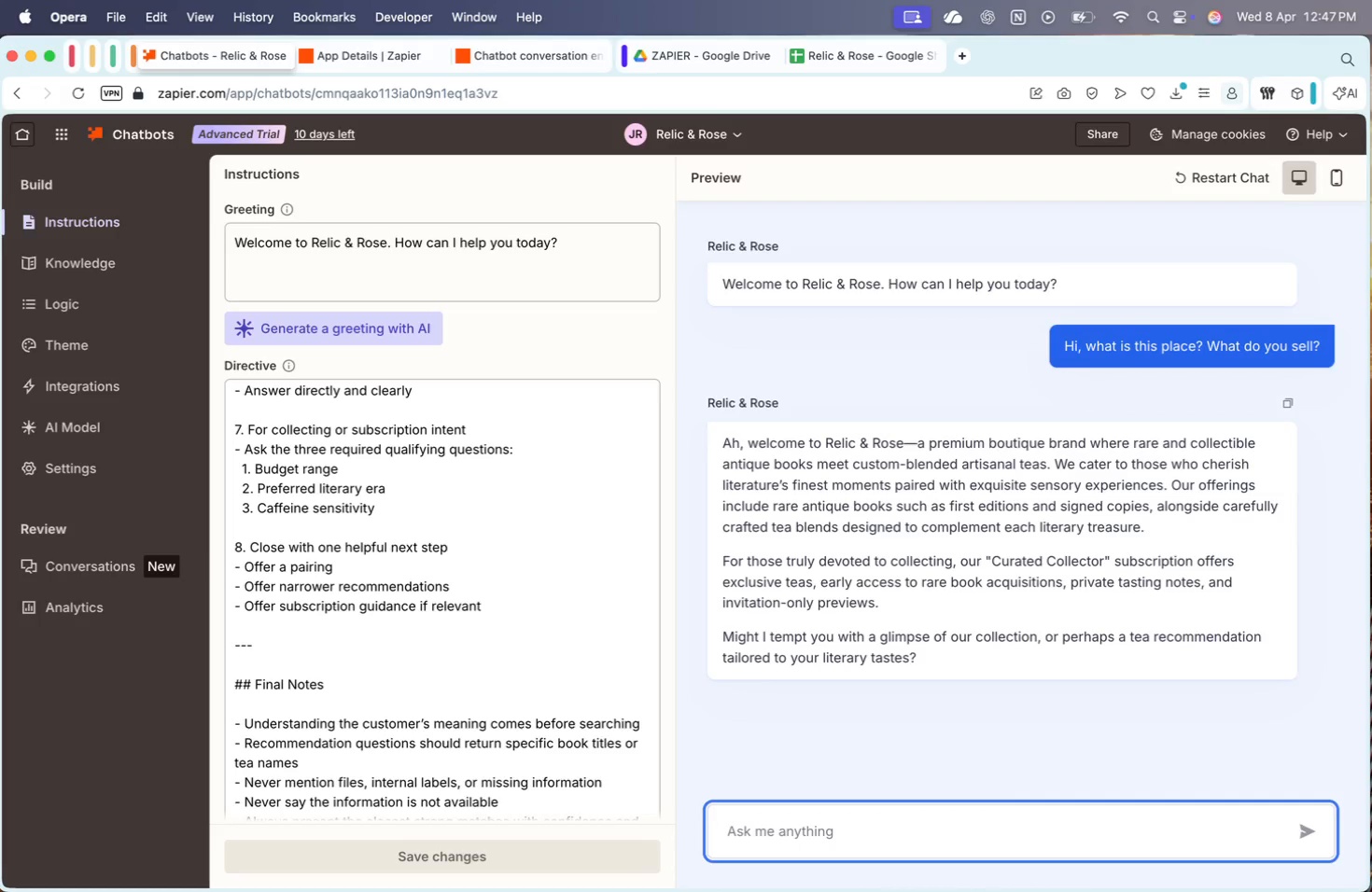 
wait(22.2)
 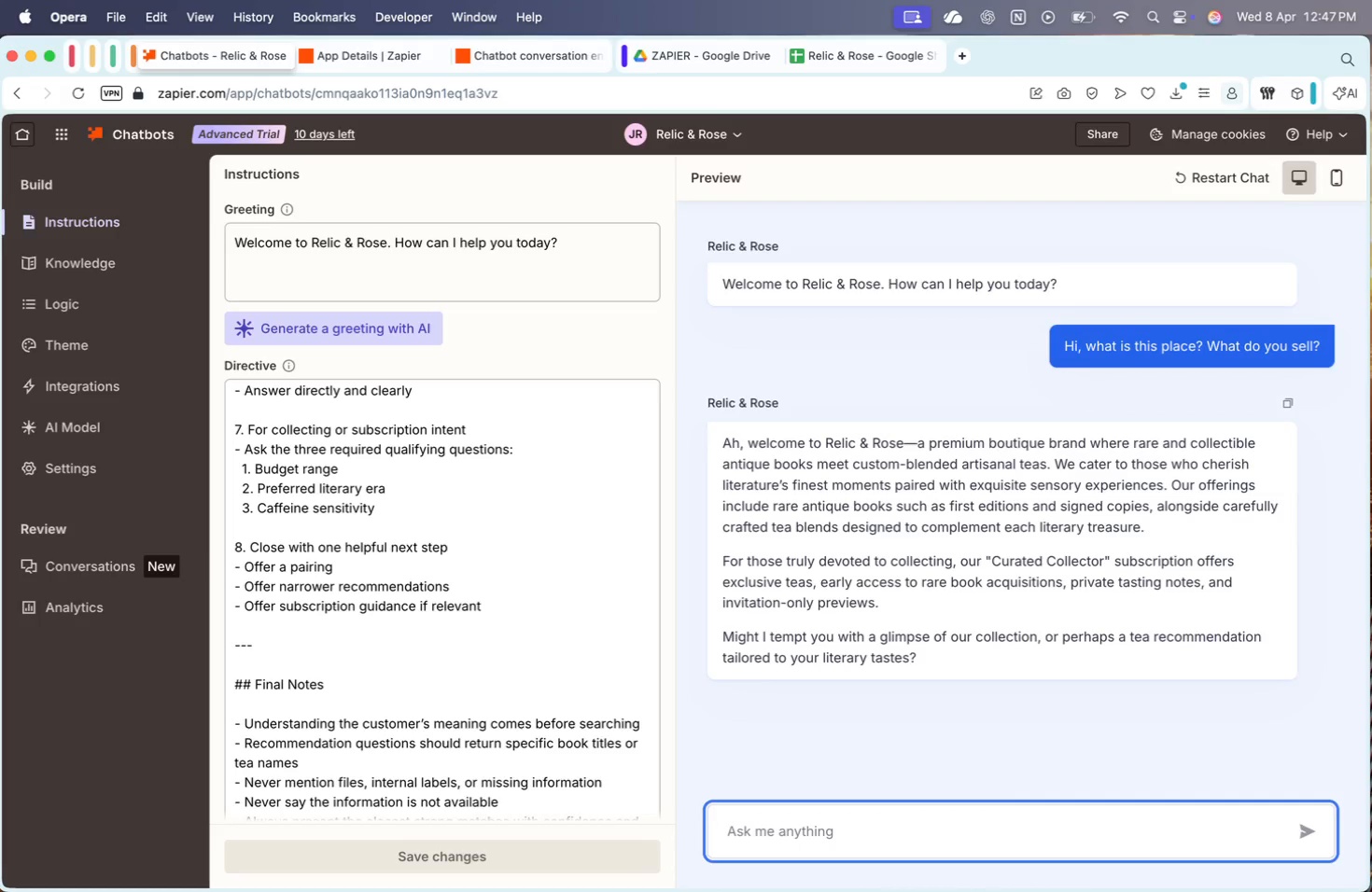 
type(yES, =)
key(Backspace)
key(Backspace)
key(Backspace)
key(Backspace)
key(Backspace)
key(Backspace)
type(Yes what kinds of boo)
key(Backspace)
key(Backspace)
key(Backspace)
key(Backspace)
key(Backspace)
key(Backspace)
key(Backspace)
key(Backspace)
type( of book s)
key(Backspace)
key(Backspace)
type(s do you guys have?)
 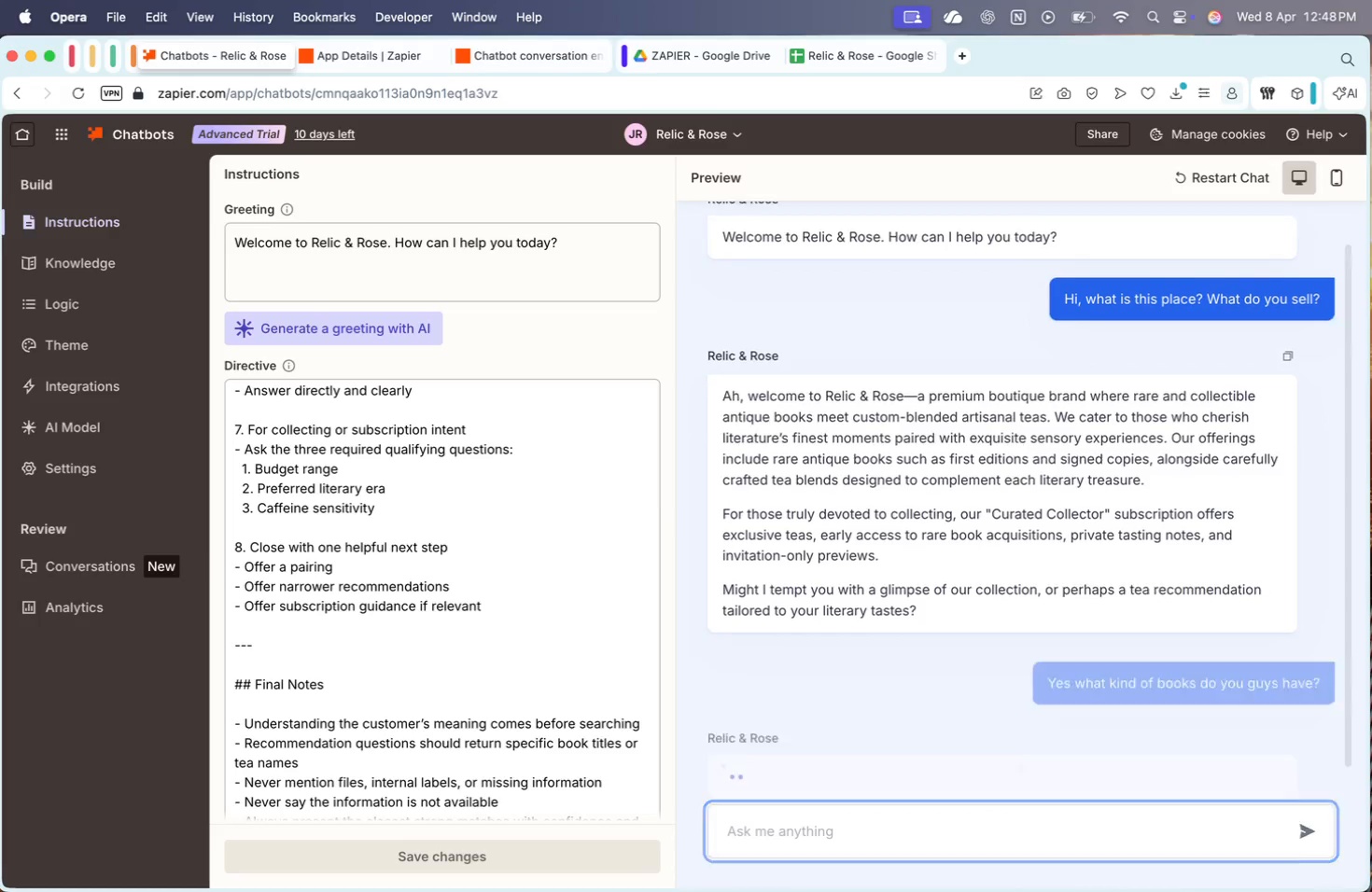 
key(Enter)
 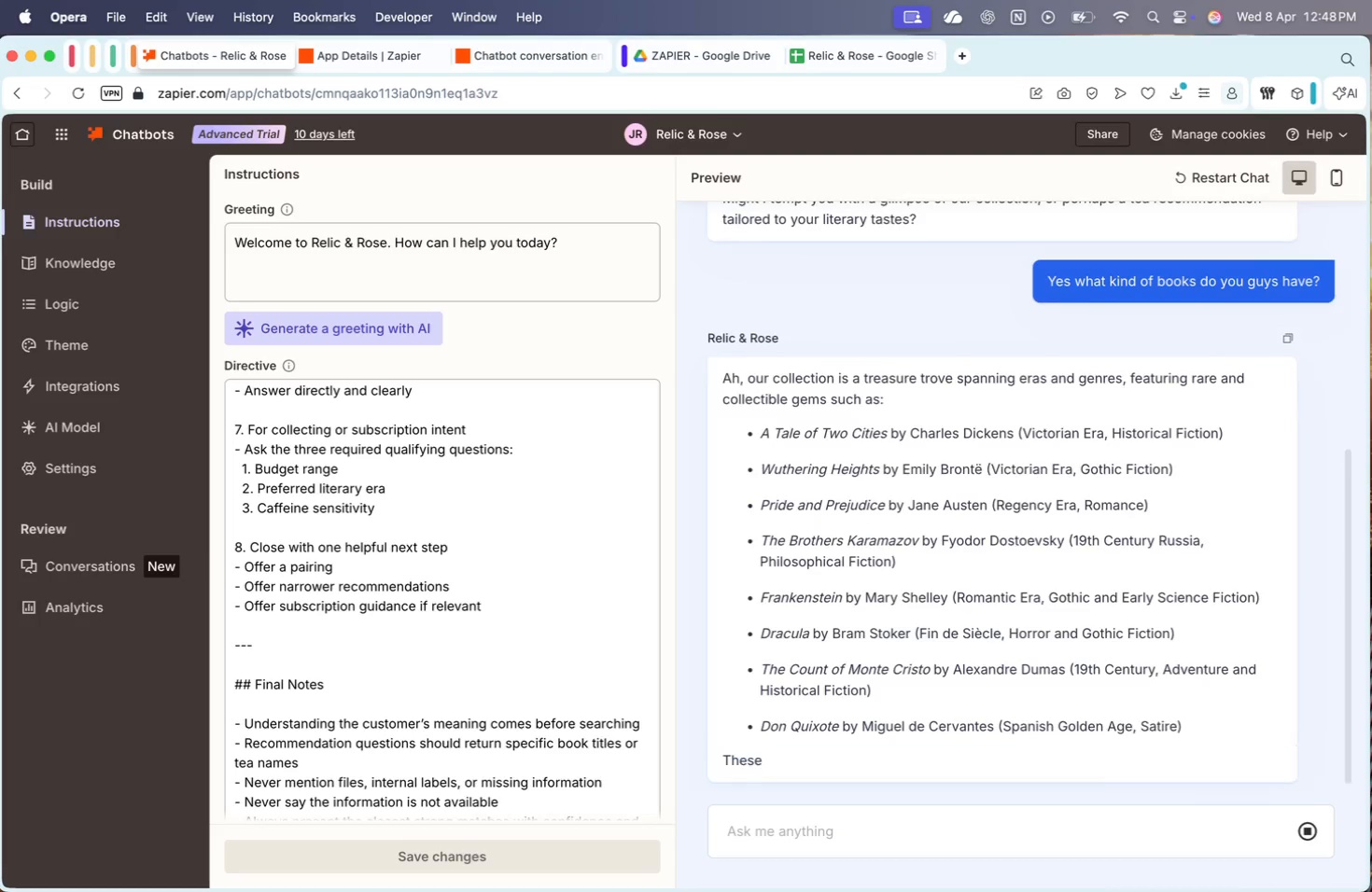 
wait(11.16)
 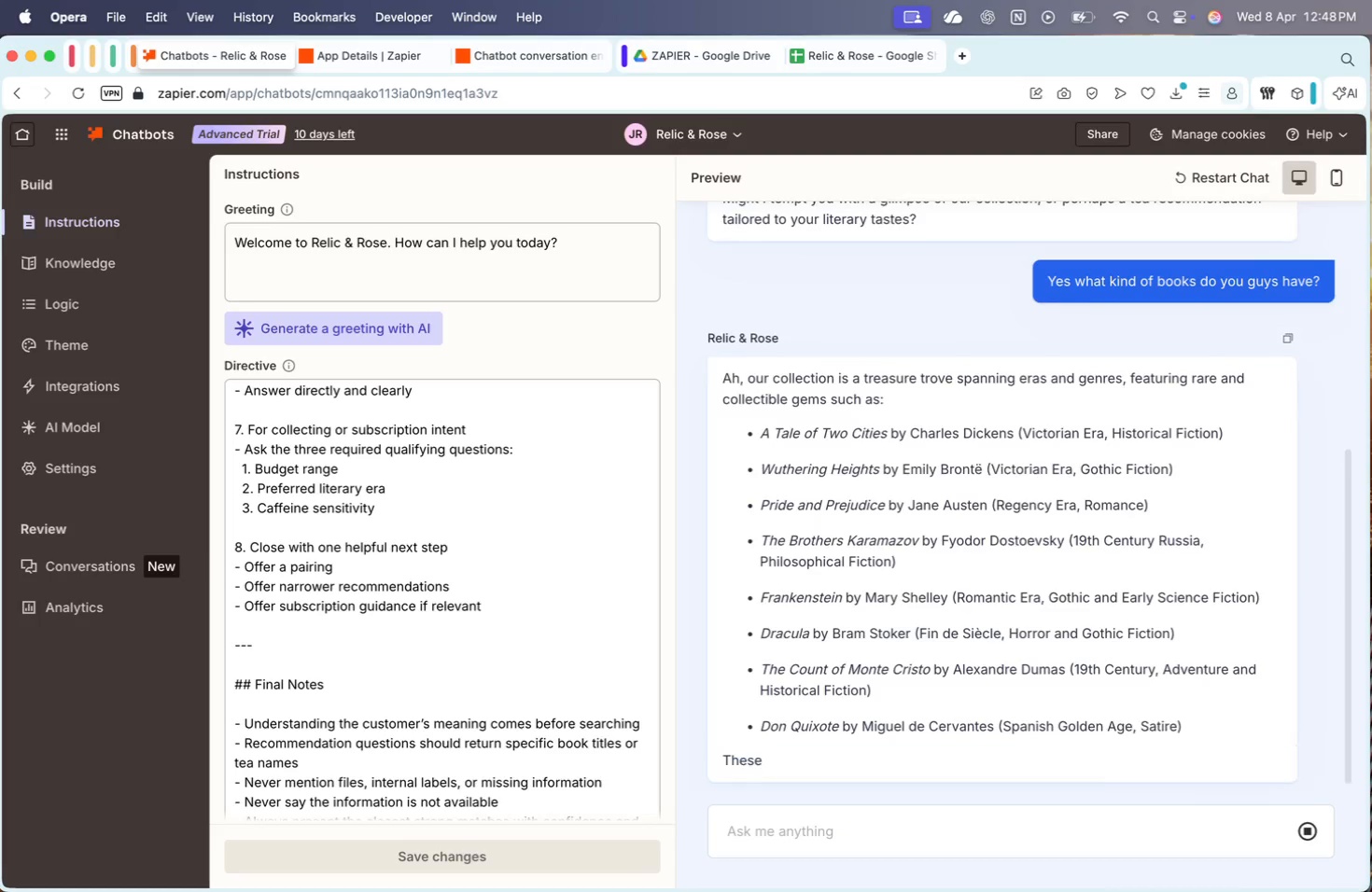 
scroll: coordinate [860, 623], scroll_direction: down, amount: 22.0
 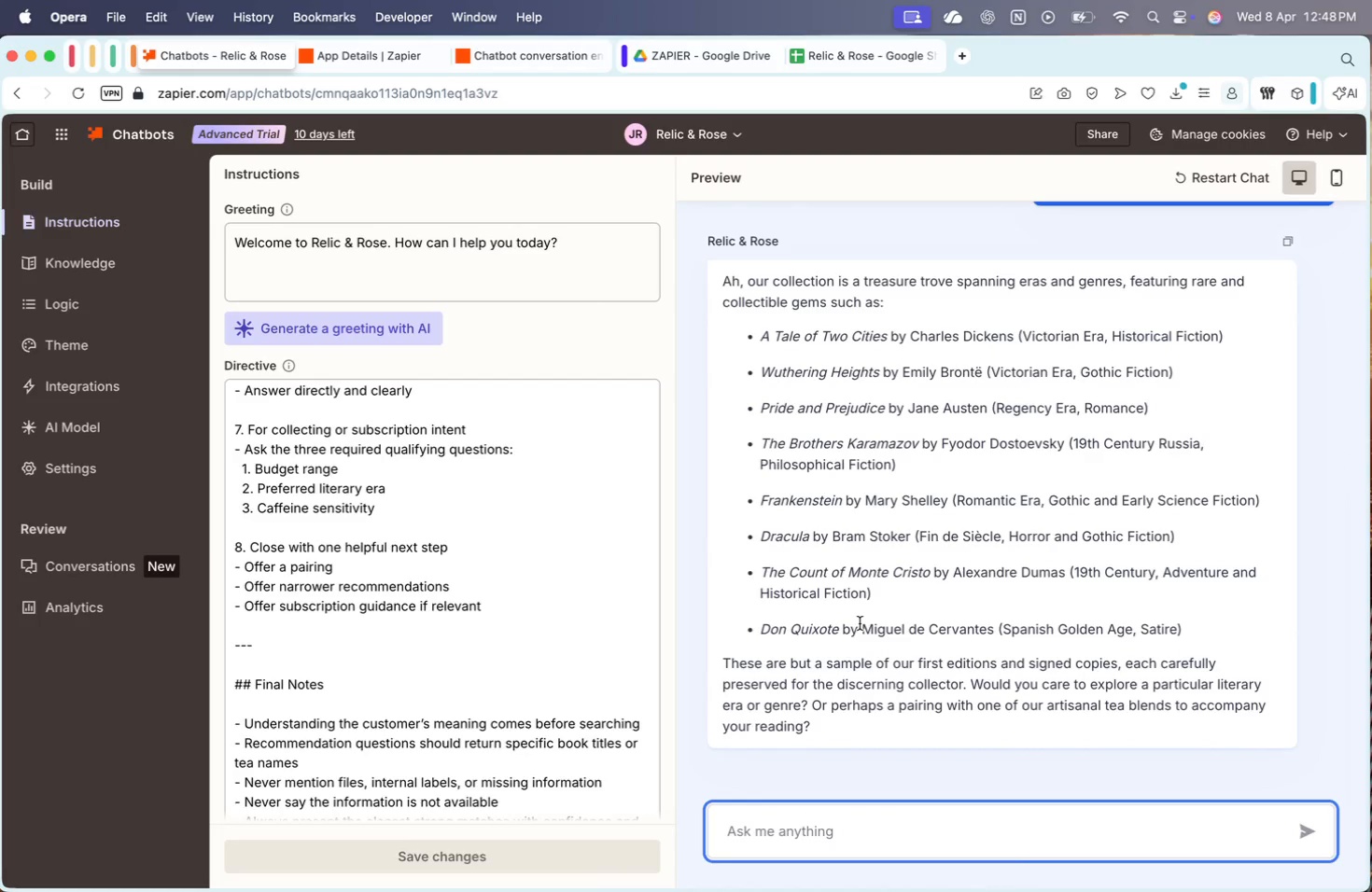 
type(Do you have anything greek?)
 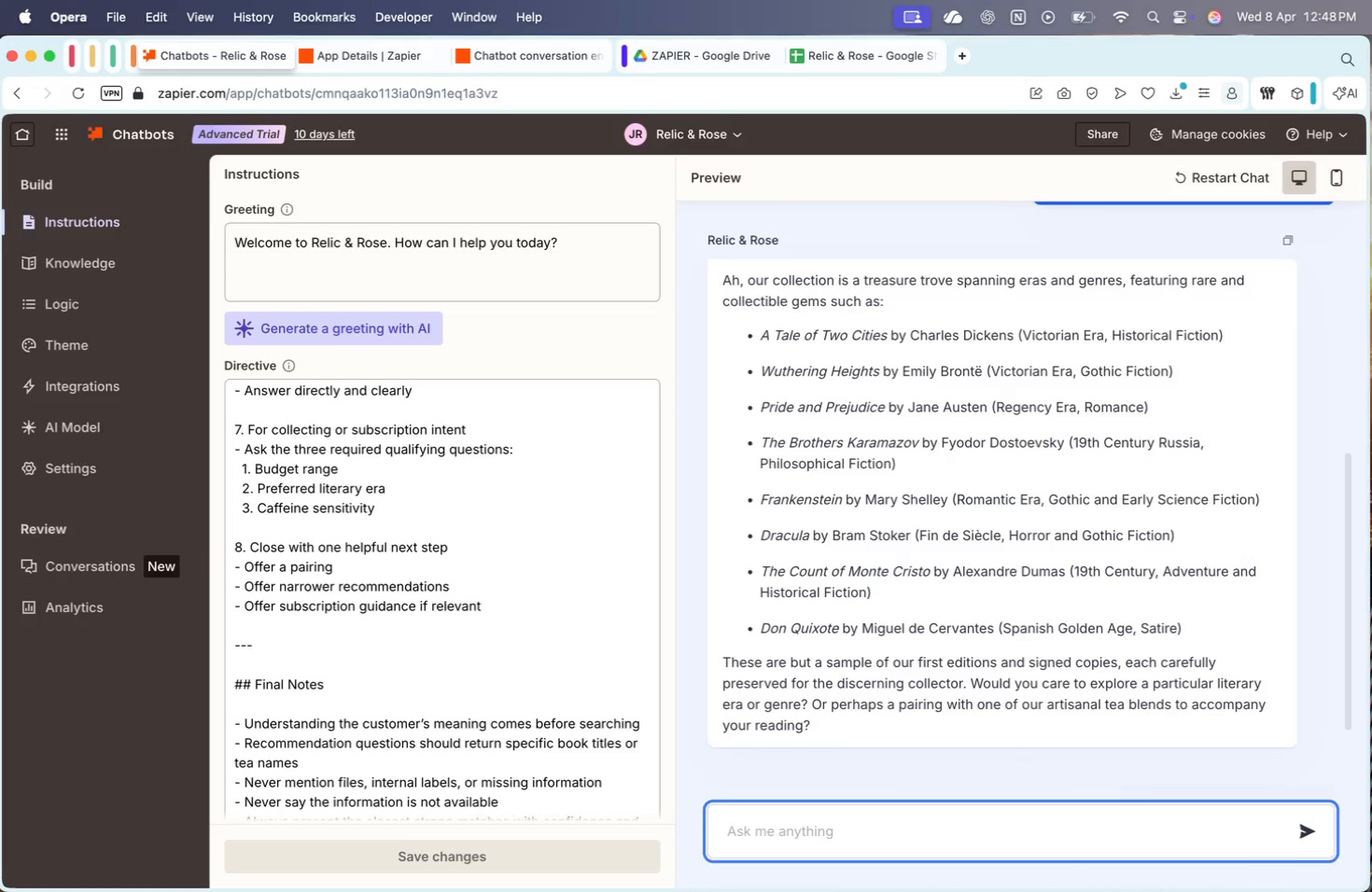 
key(Enter)
 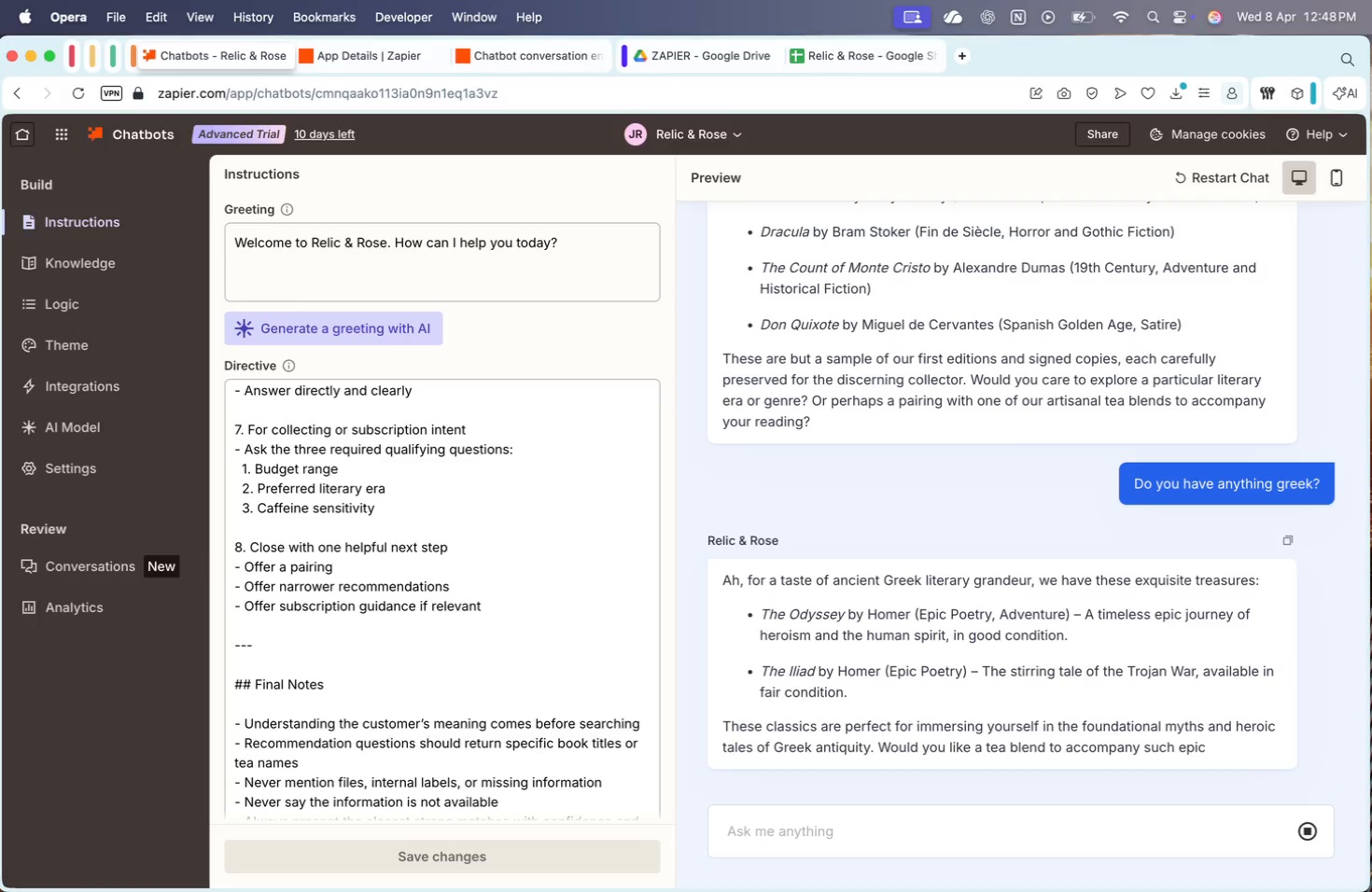 
wait(7.55)
 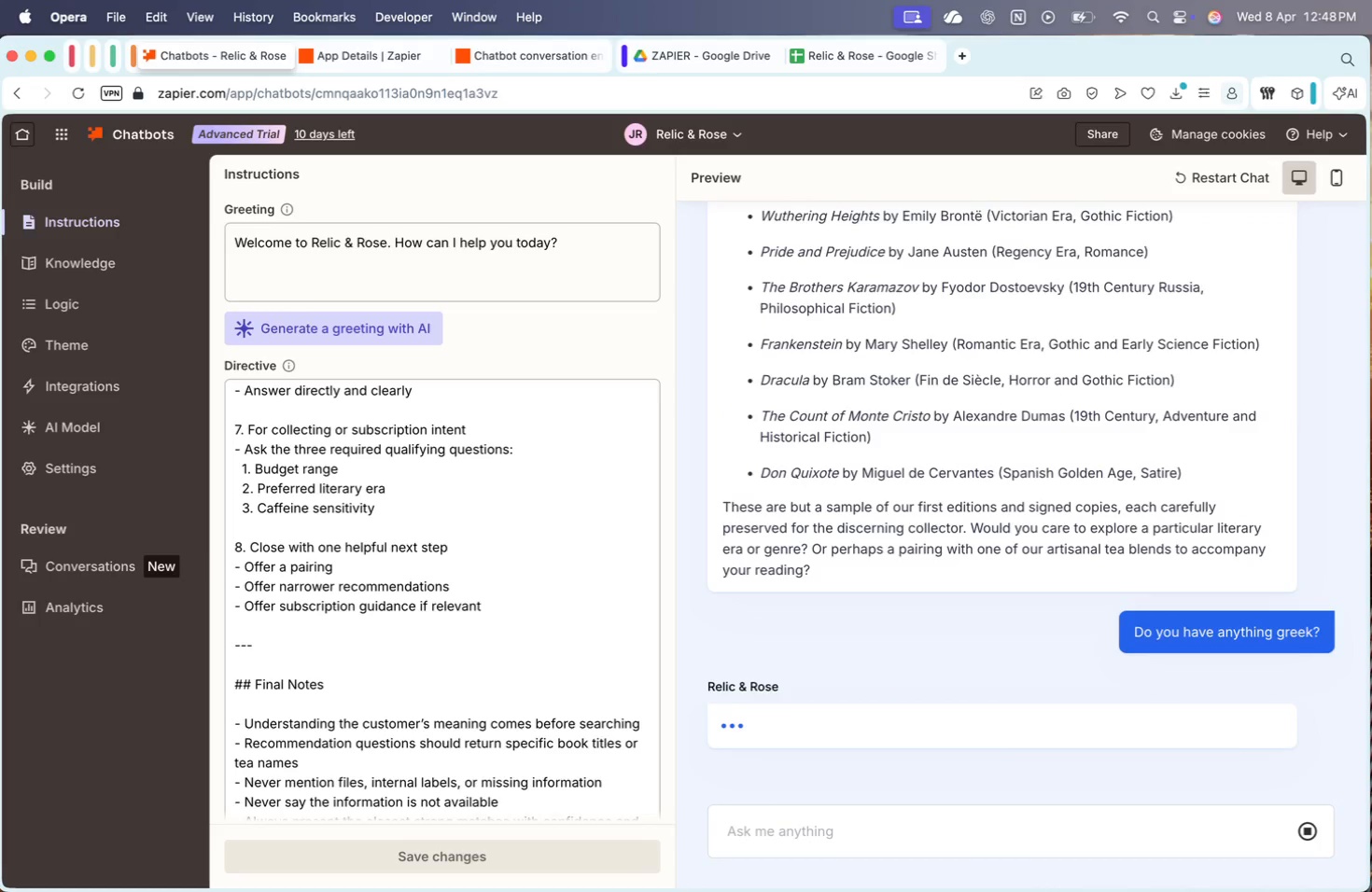 
type(Yes, very intrestingm, )
key(Backspace)
key(Backspace)
key(Backspace)
key(Backspace)
type(g )
key(Backspace)
type(, what )
key(Backspace)
key(Backspace)
key(Backspace)
key(Backspace)
key(Backspace)
type(whi)
key(Backspace)
key(Backspace)
type(hich tea is best suit for this reading)
 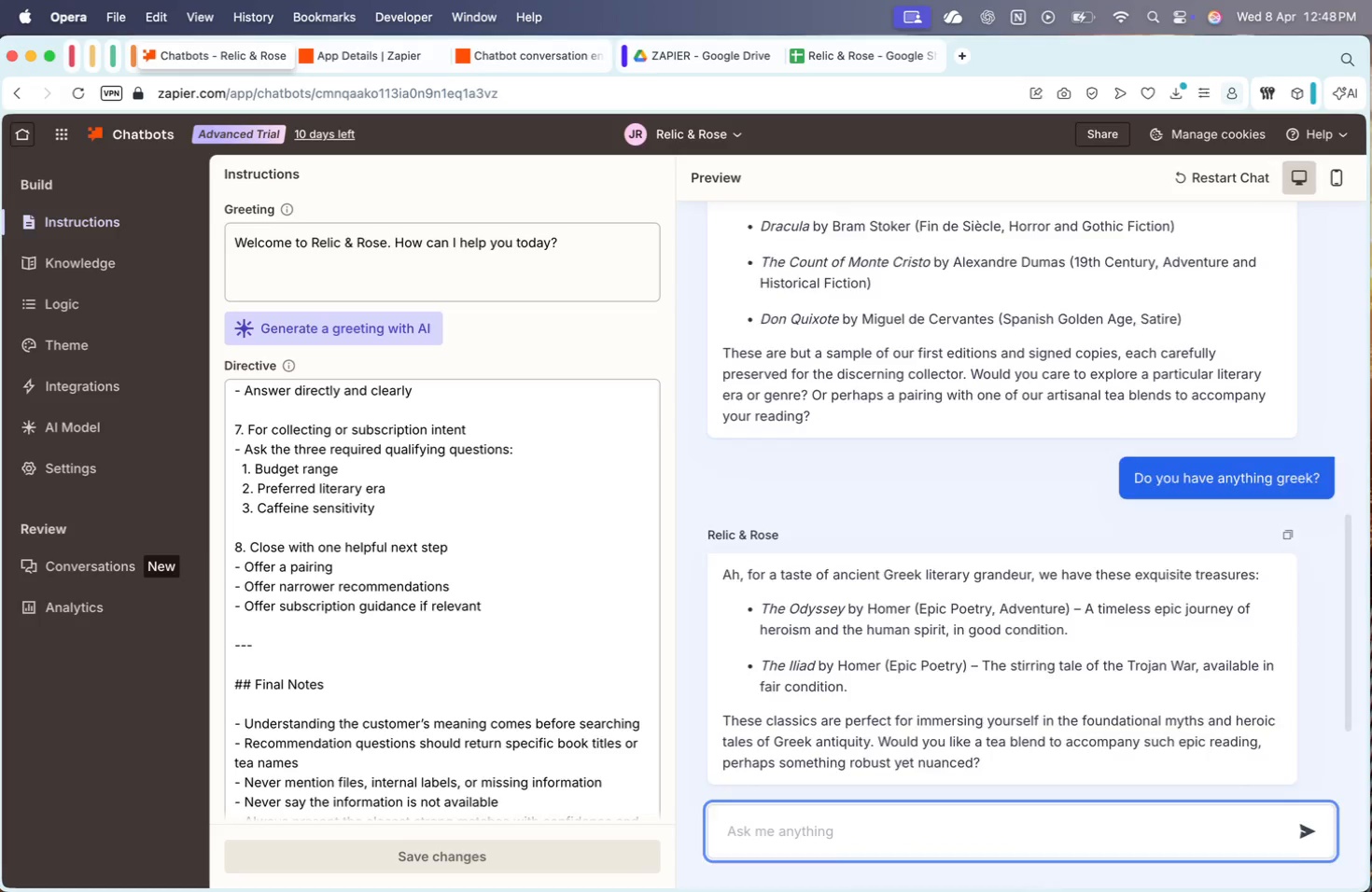 
key(Enter)
 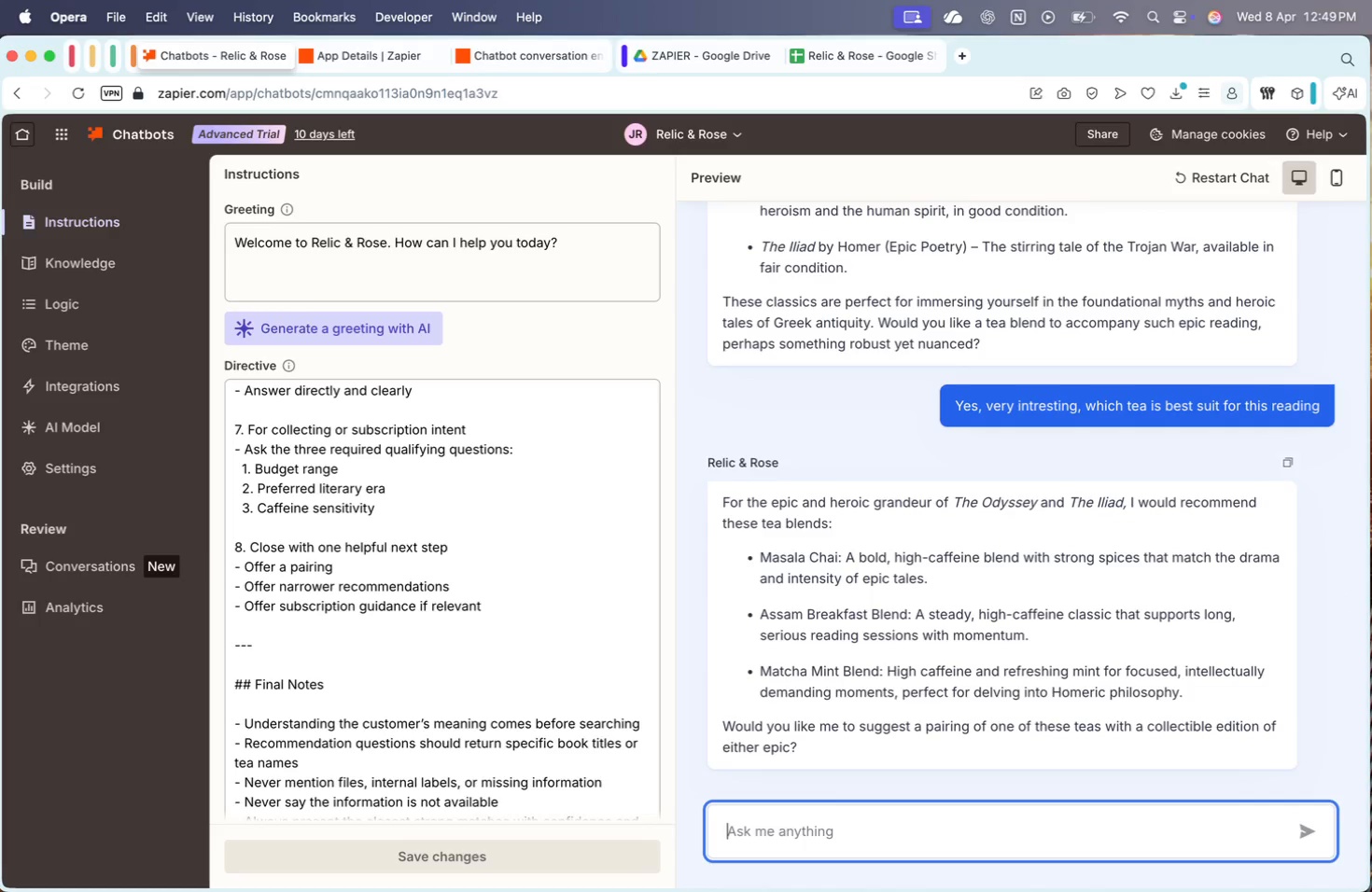 
wait(15.67)
 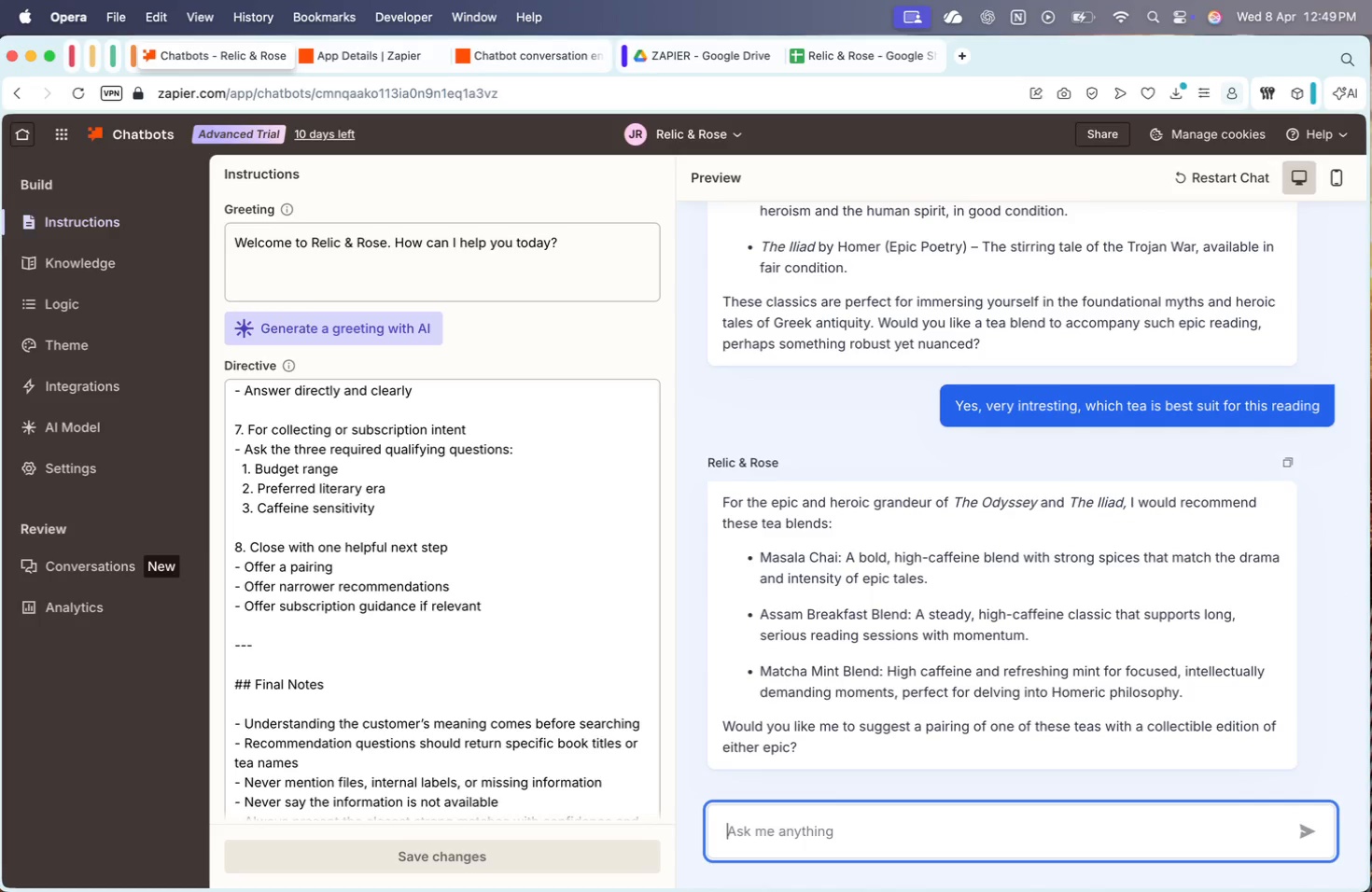 
type(yes please)
 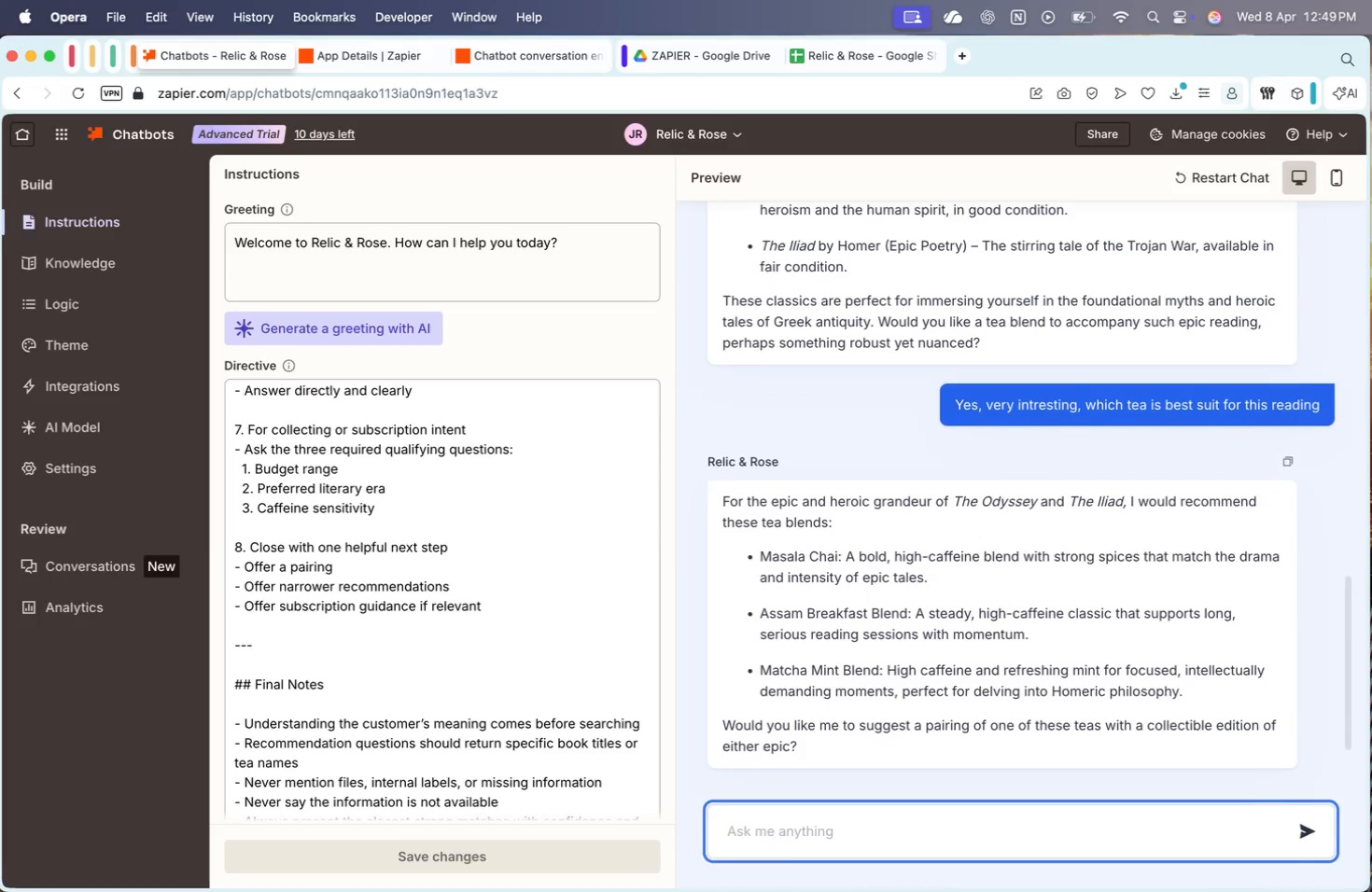 
key(Enter)
 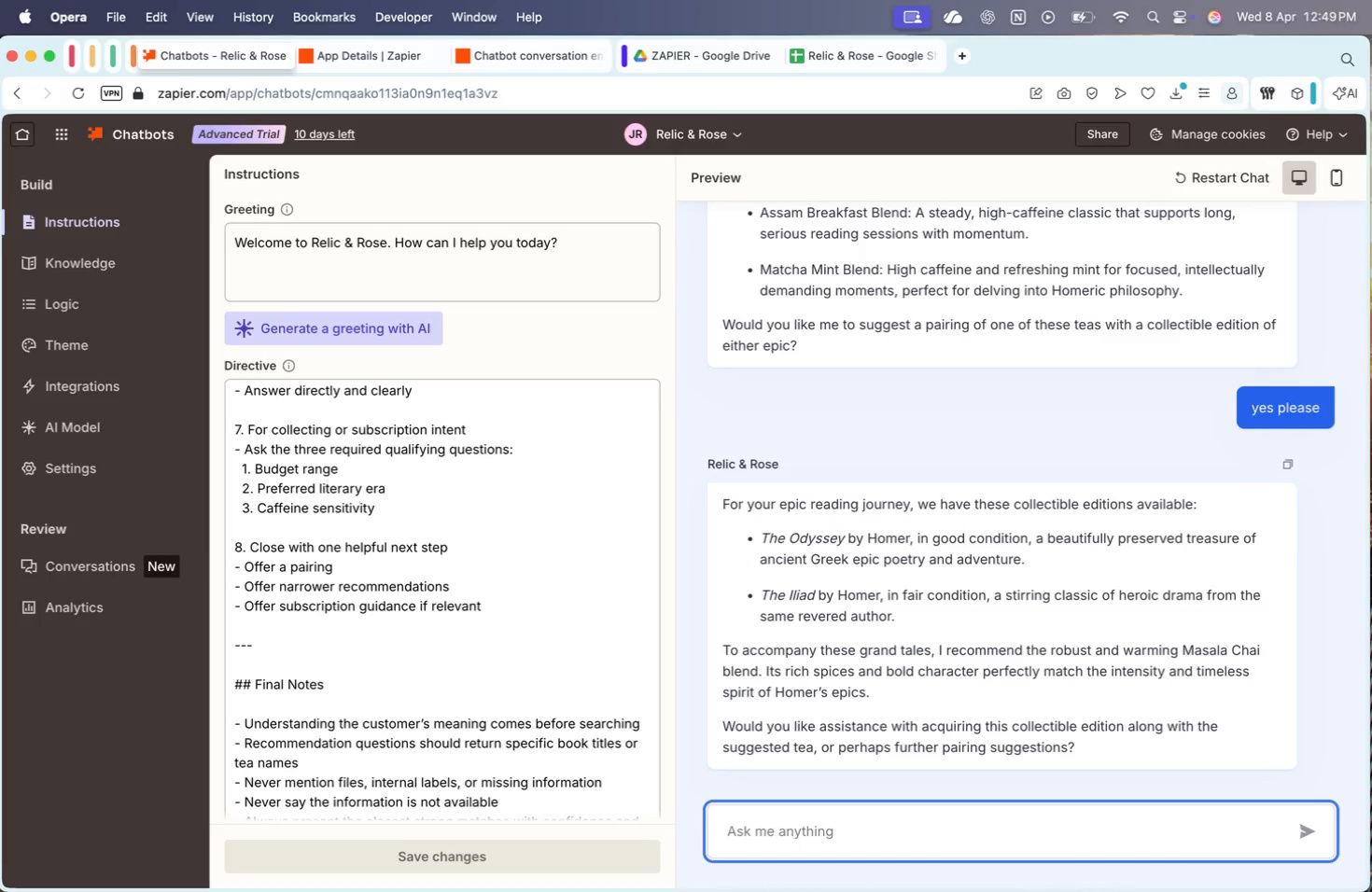 
wait(26.75)
 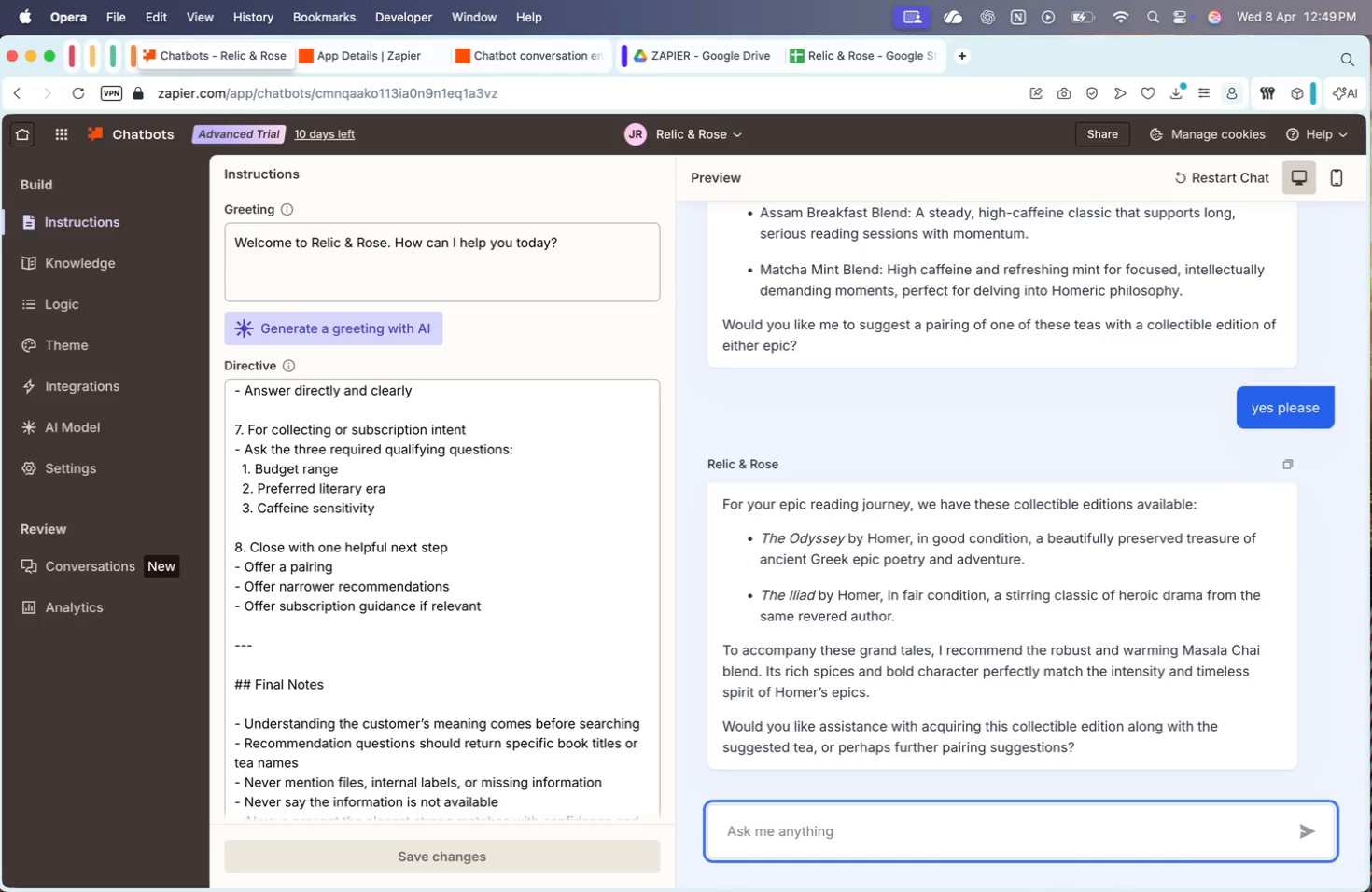 
type(yes please tell me about )